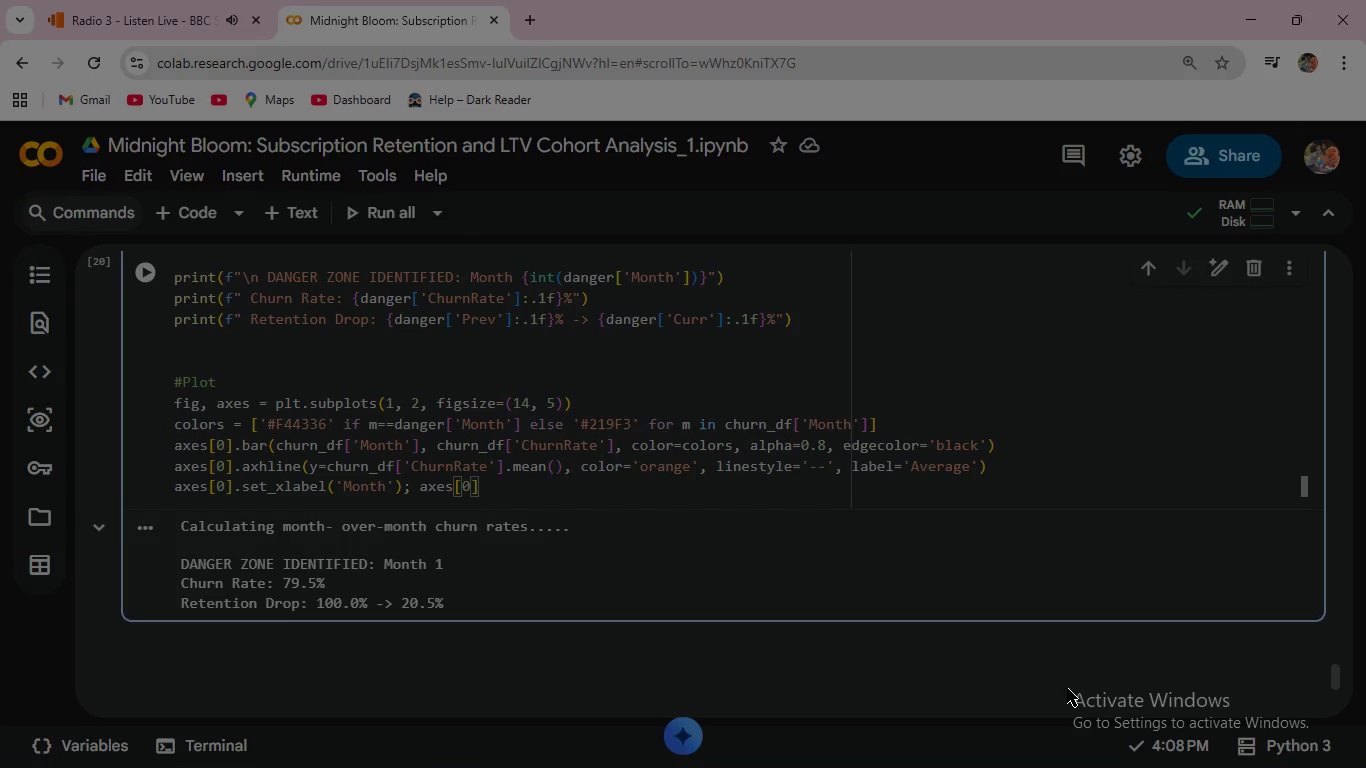 
type(.set)
 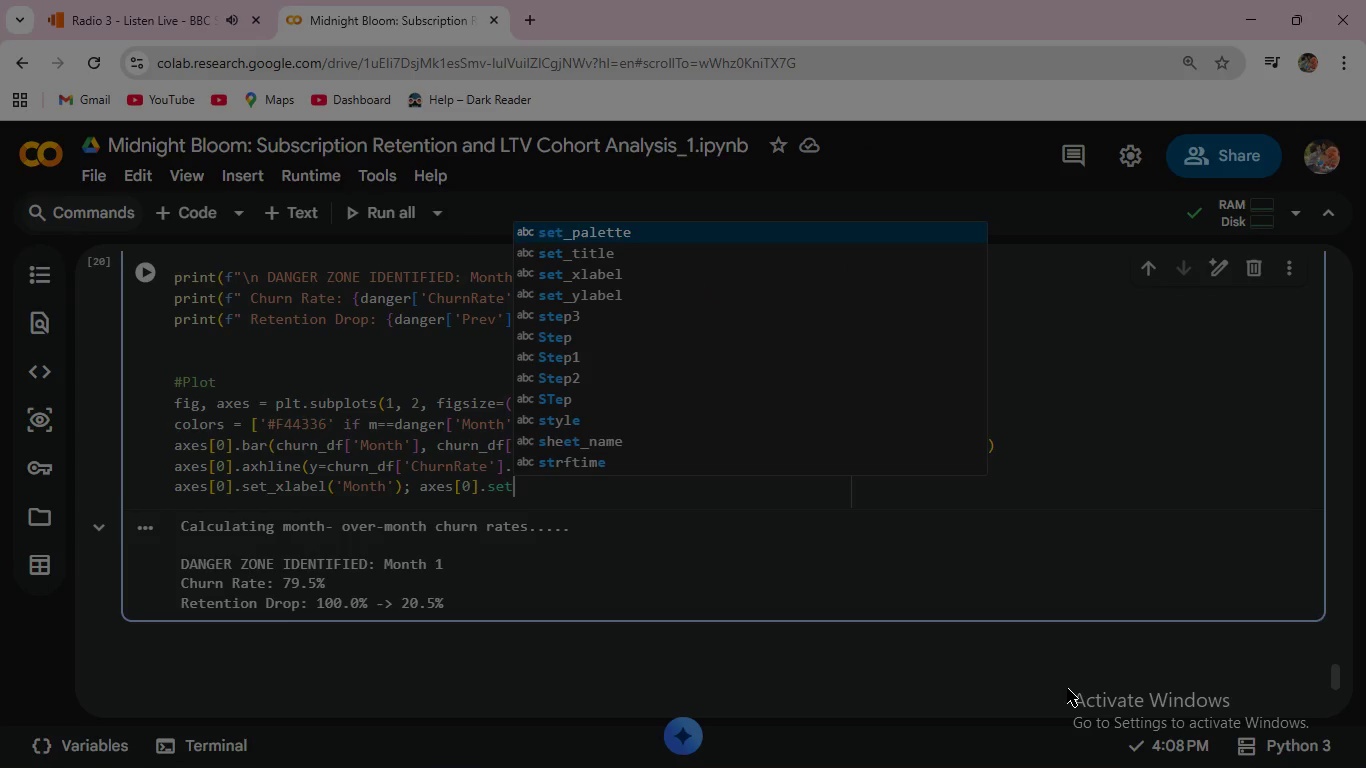 
key(ArrowDown)
 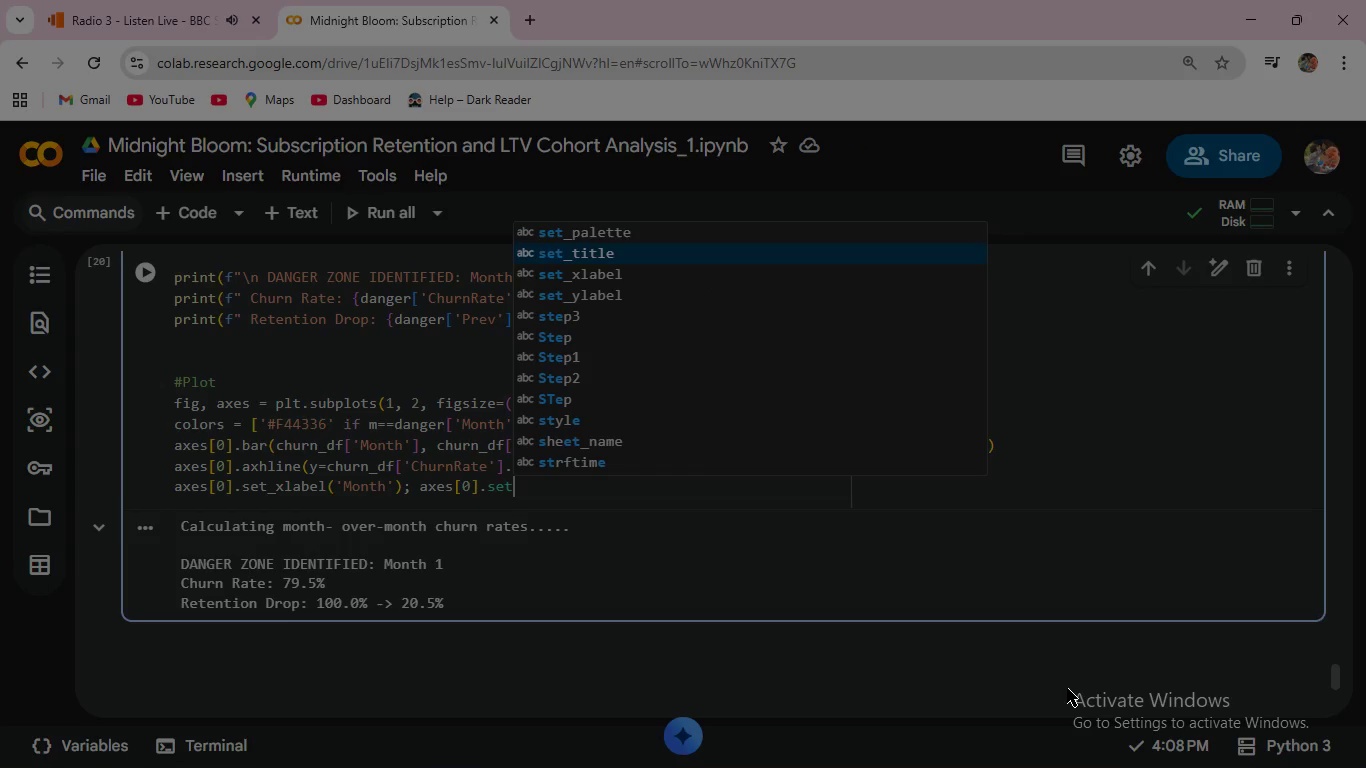 
key(ArrowDown)
 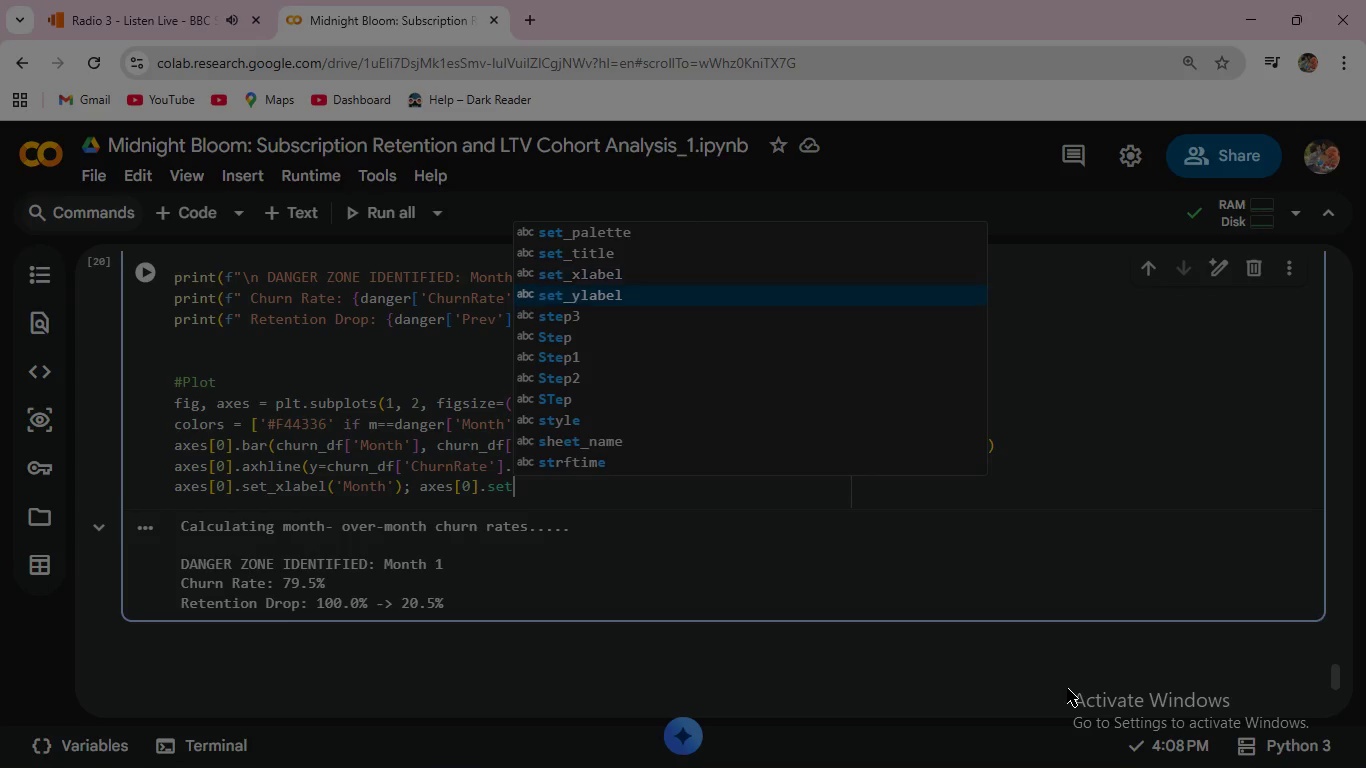 
key(ArrowDown)
 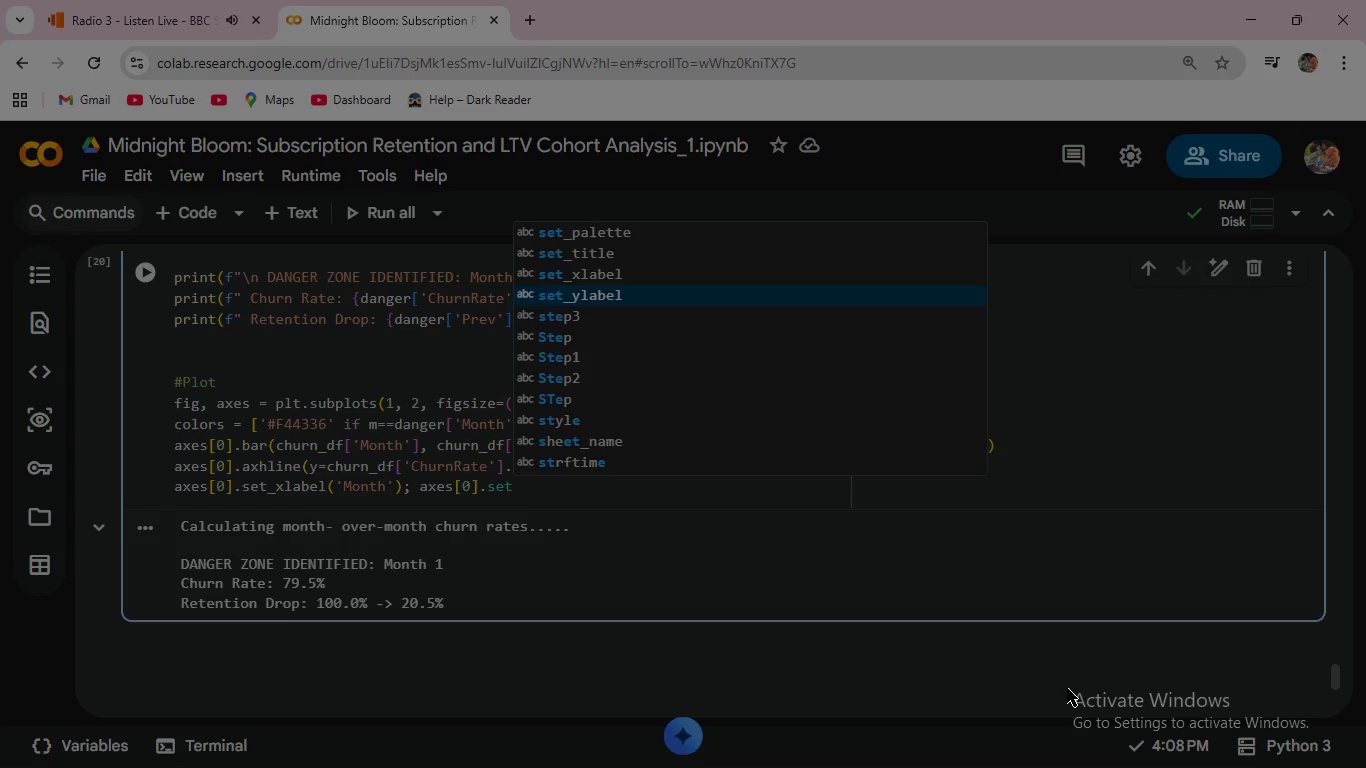 
key(Enter)
 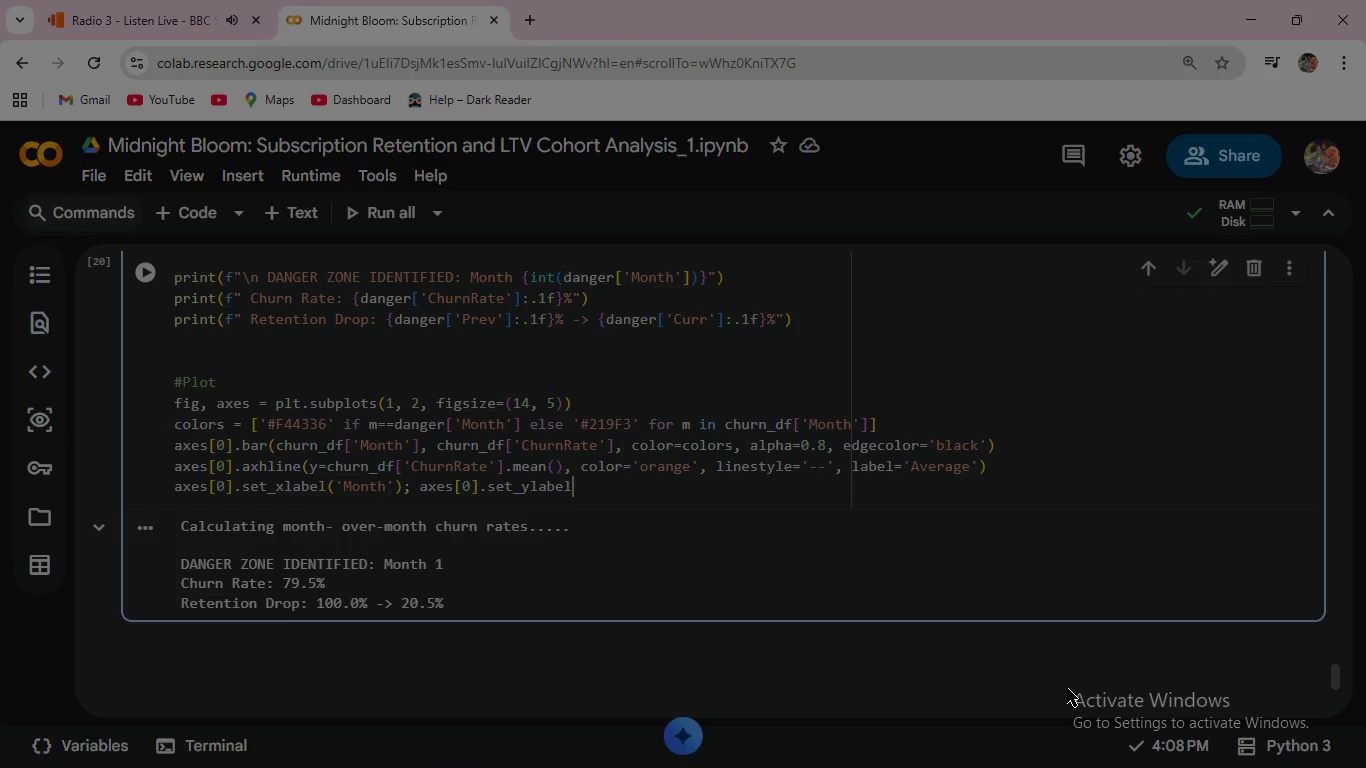 
type(('Churn Rate)
 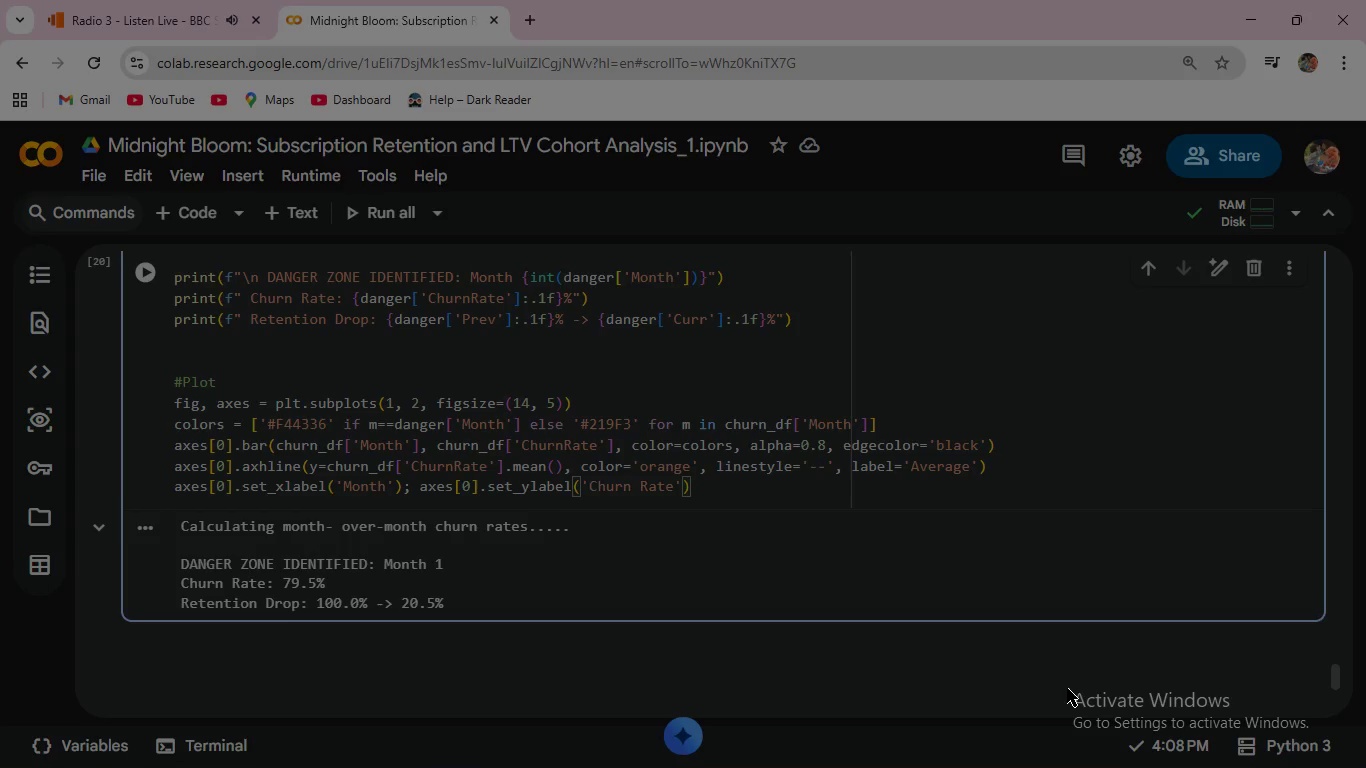 
type( (%)
 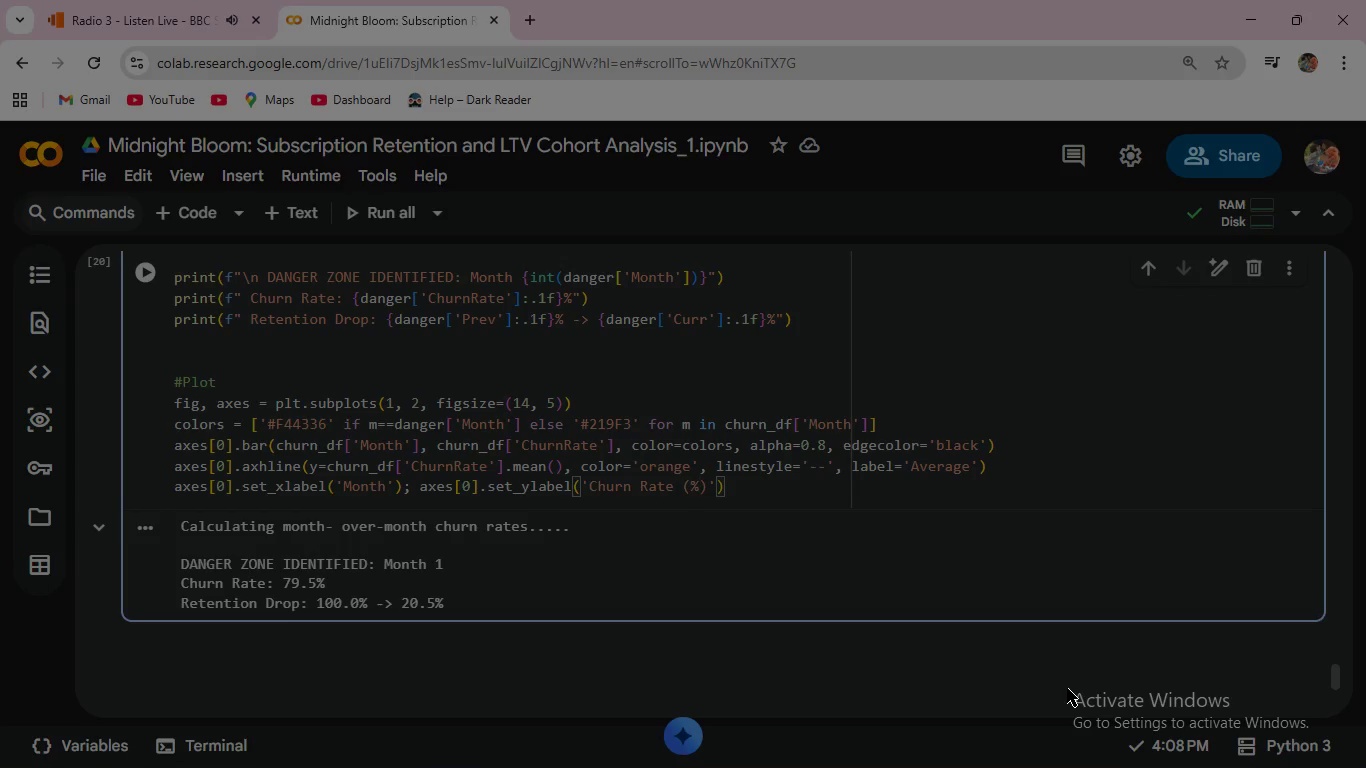 
key(ArrowRight)
 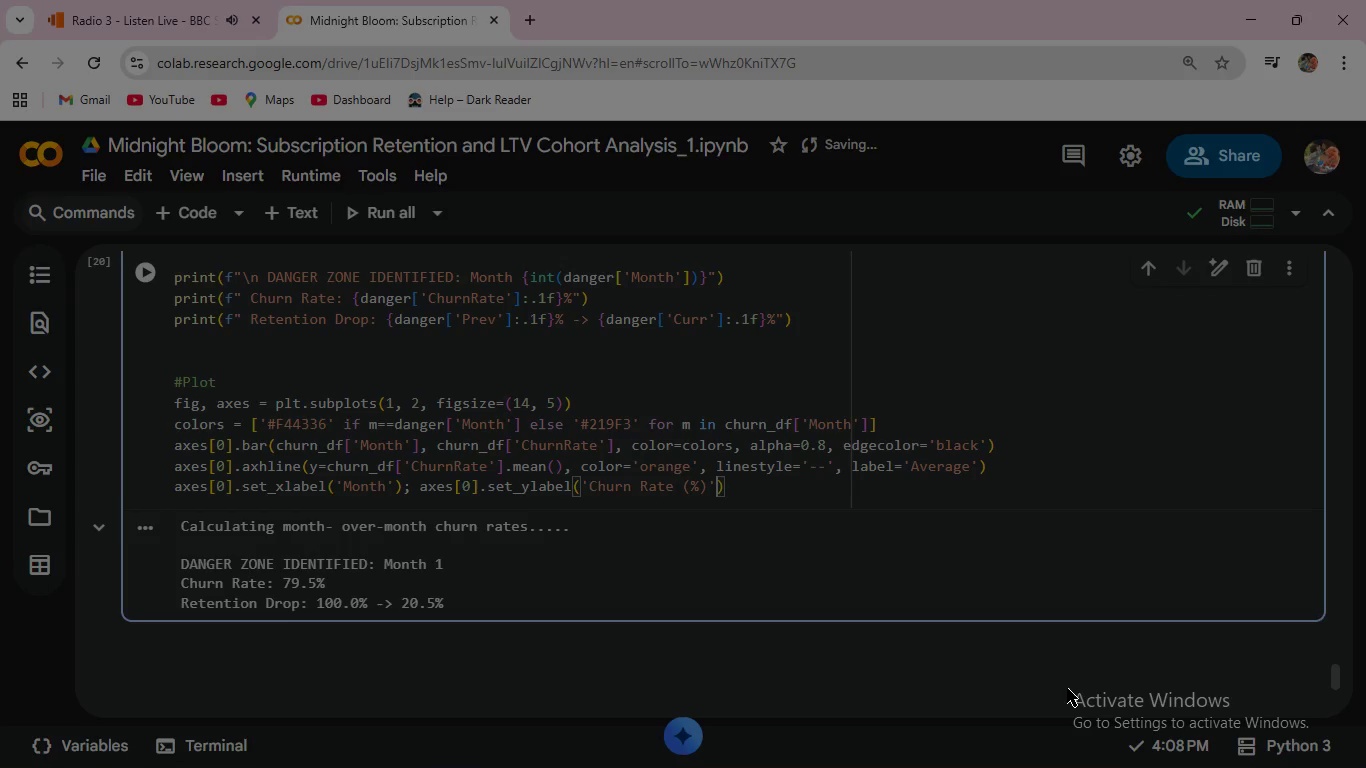 
key(ArrowRight)
 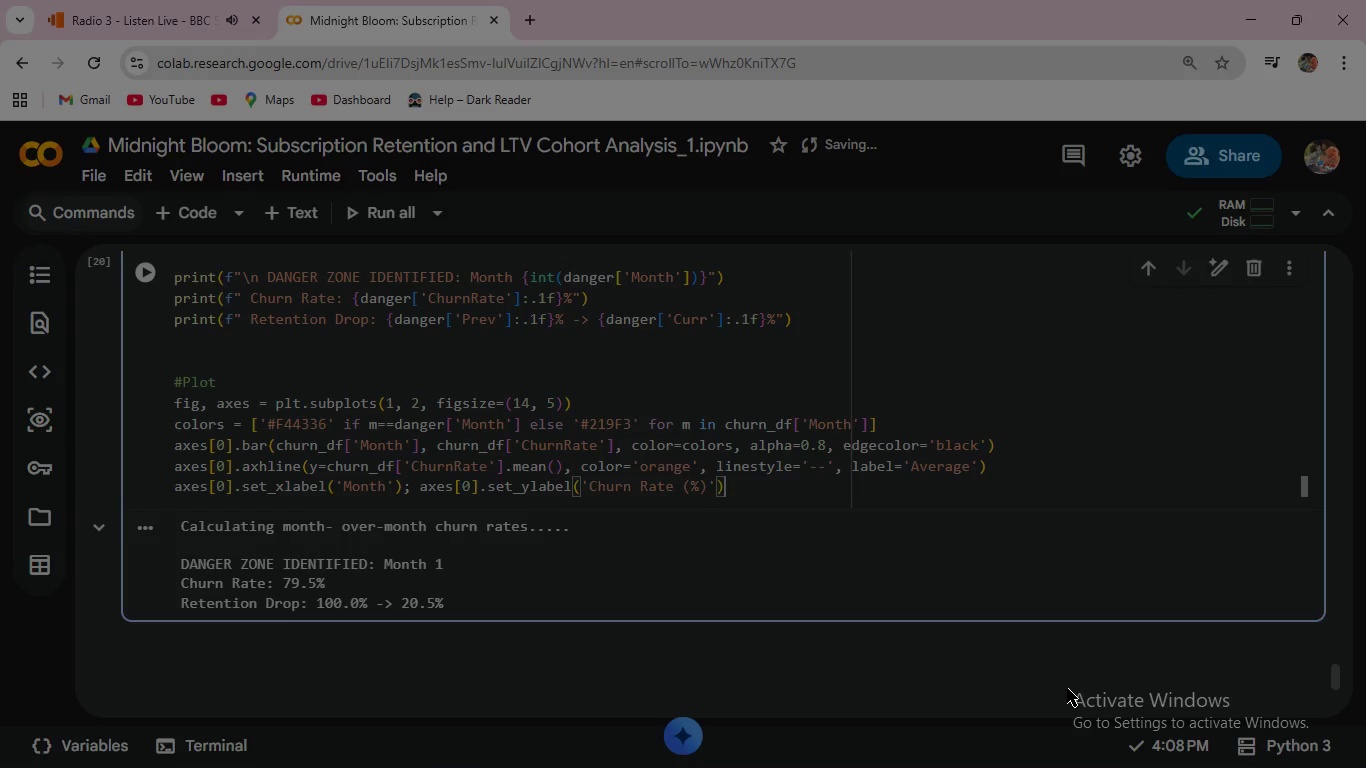 
key(ArrowRight)
 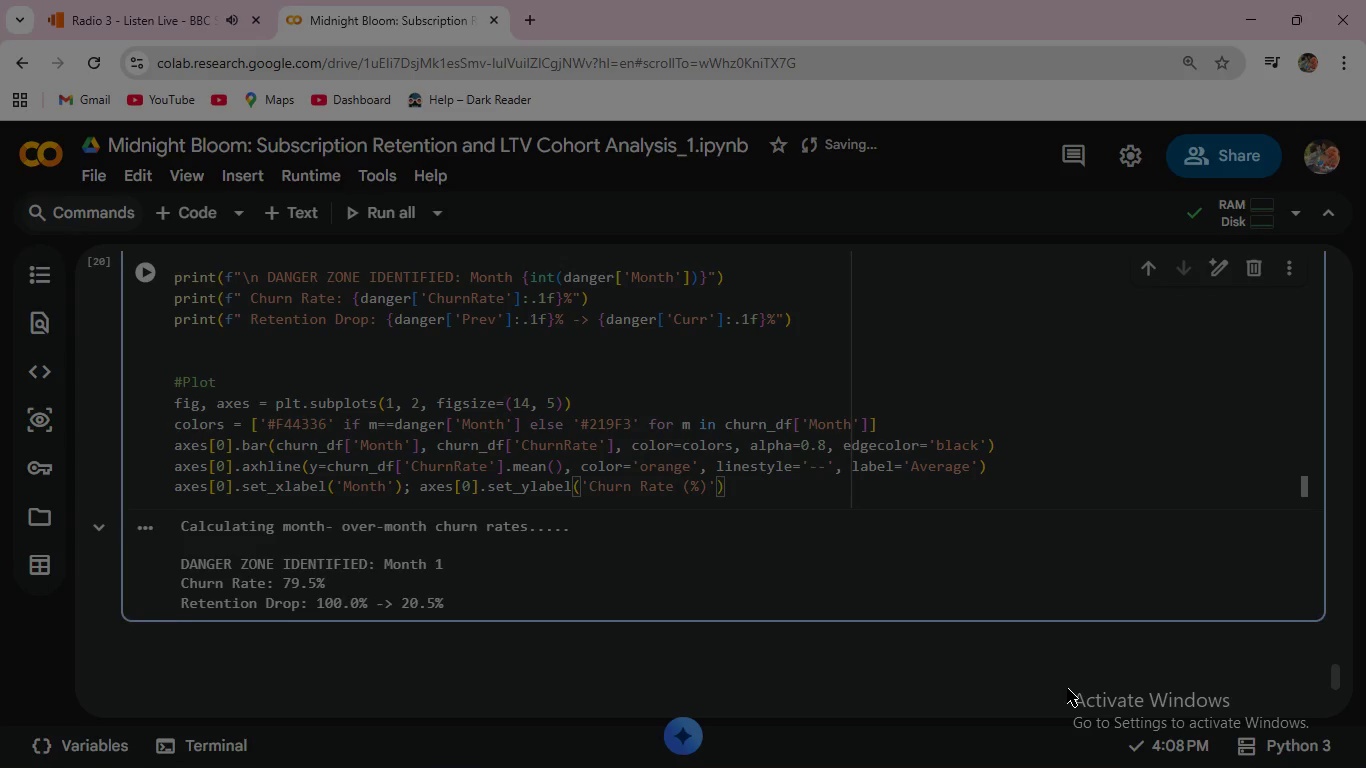 
key(Enter)
 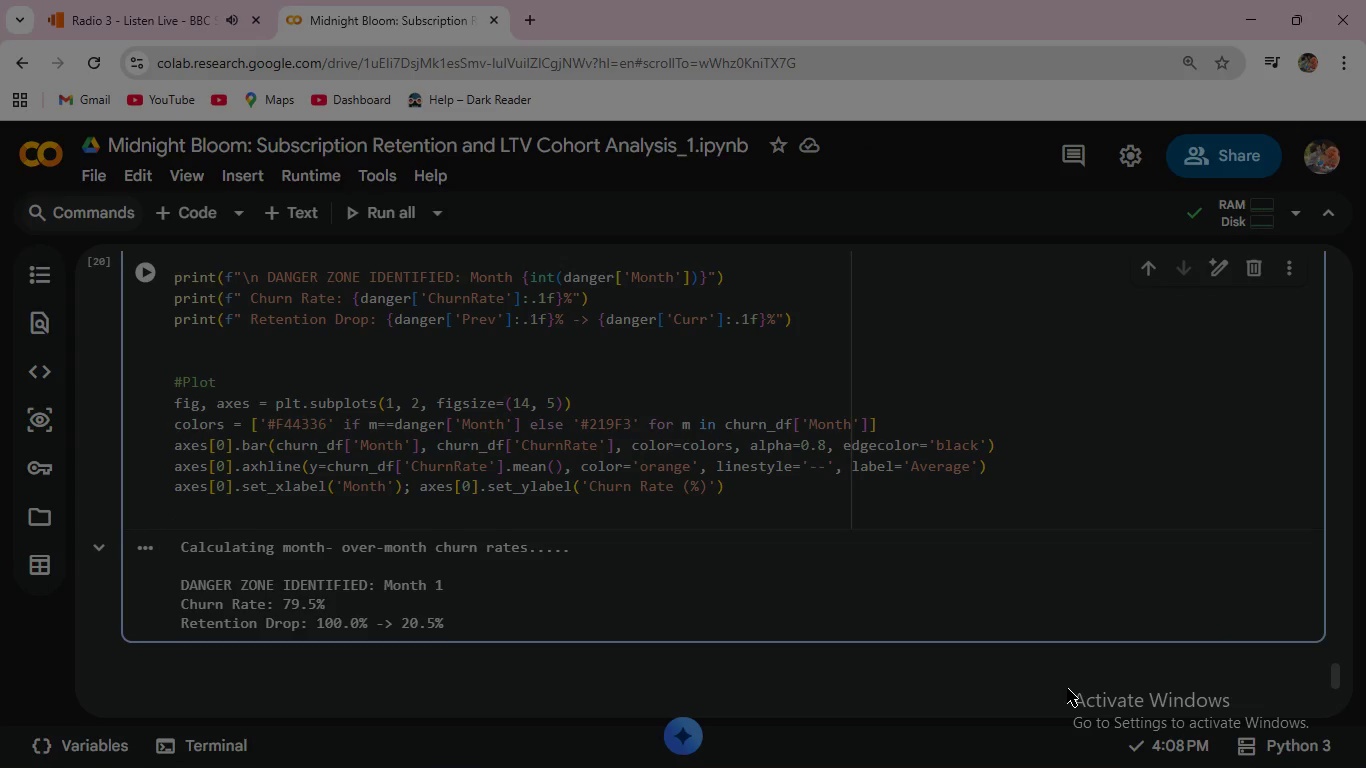 
type(axes[0)
 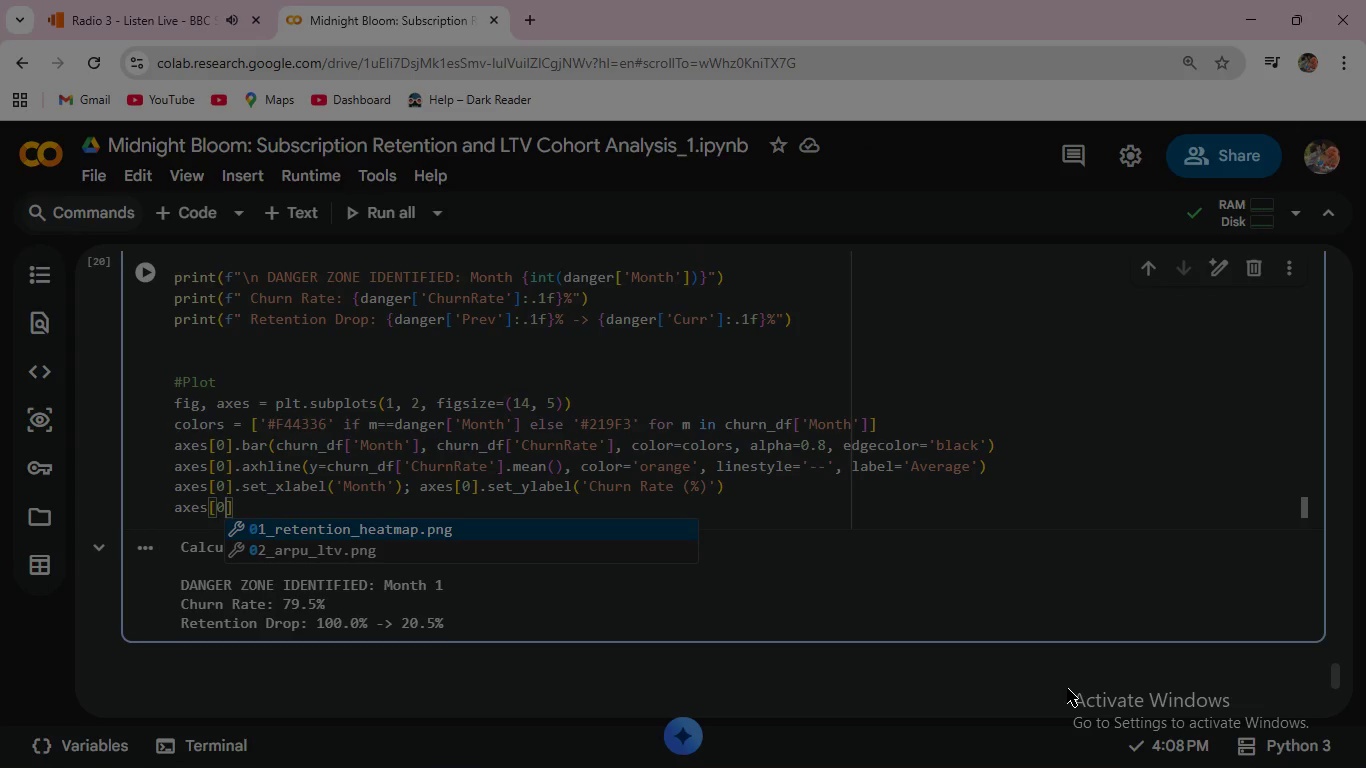 
key(ArrowRight)
 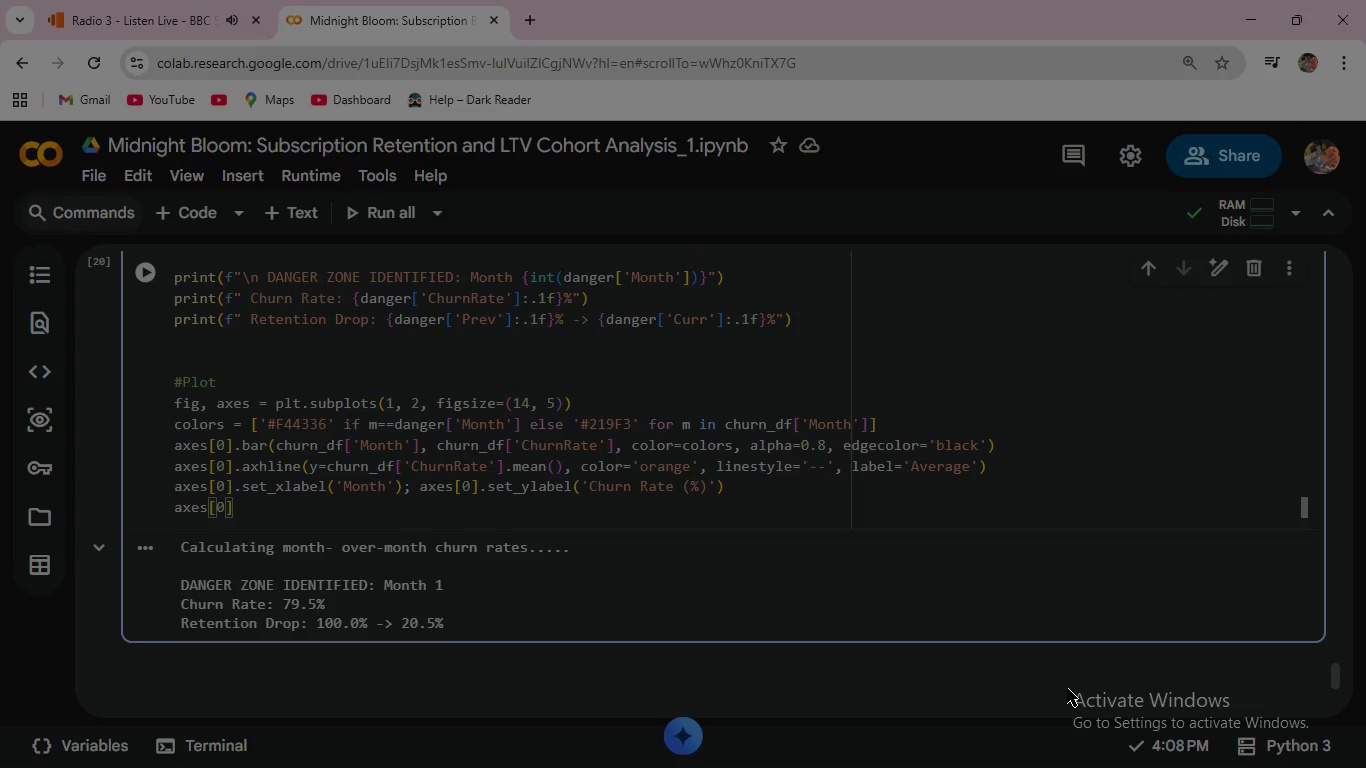 
type(.set_titl)
 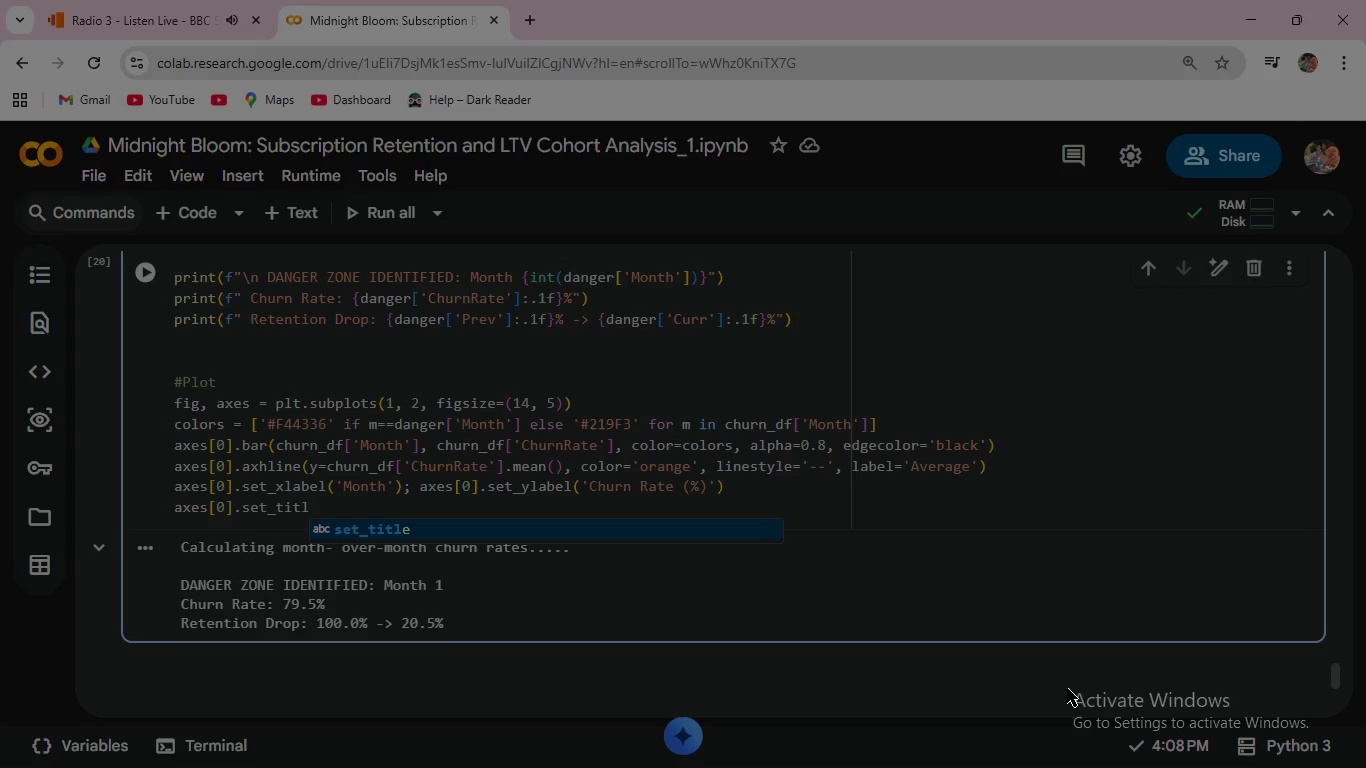 
key(Enter)
 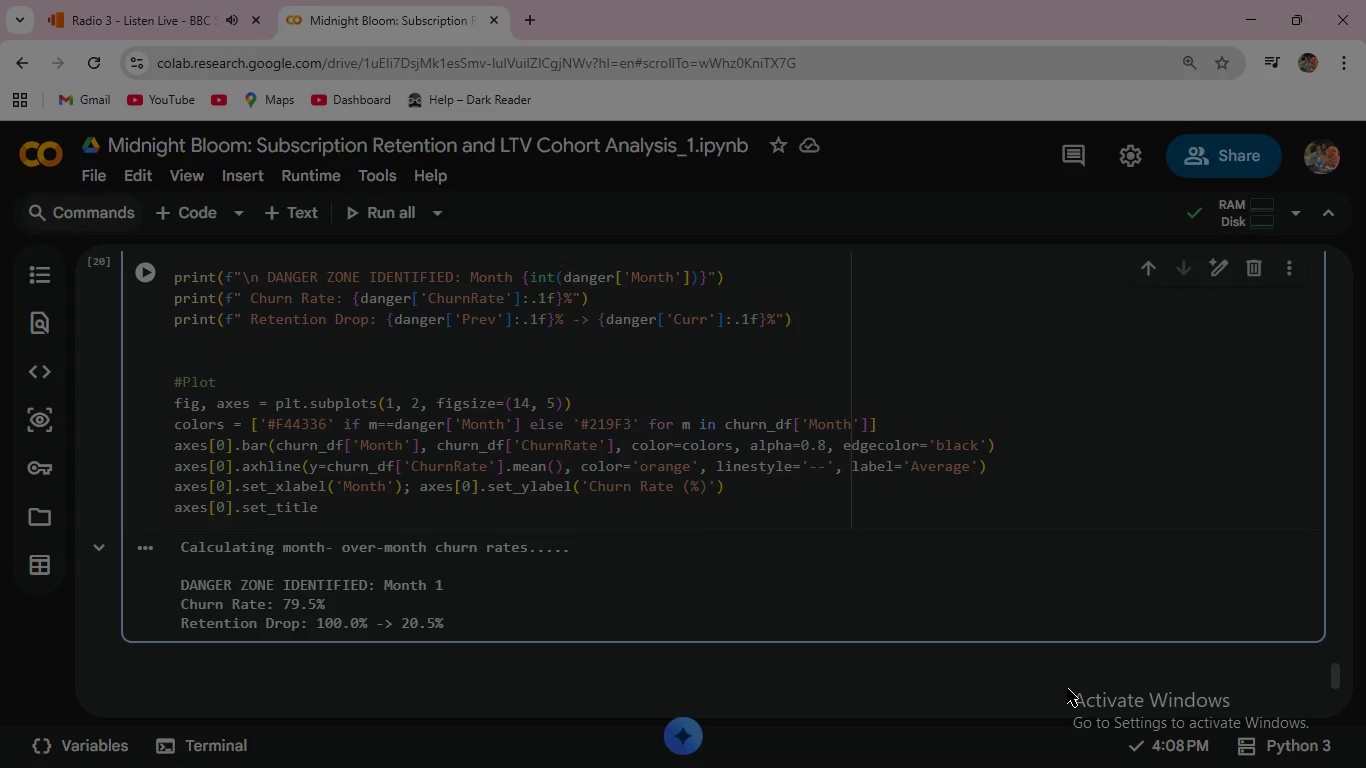 
type((' Monthly Churn Rate)
 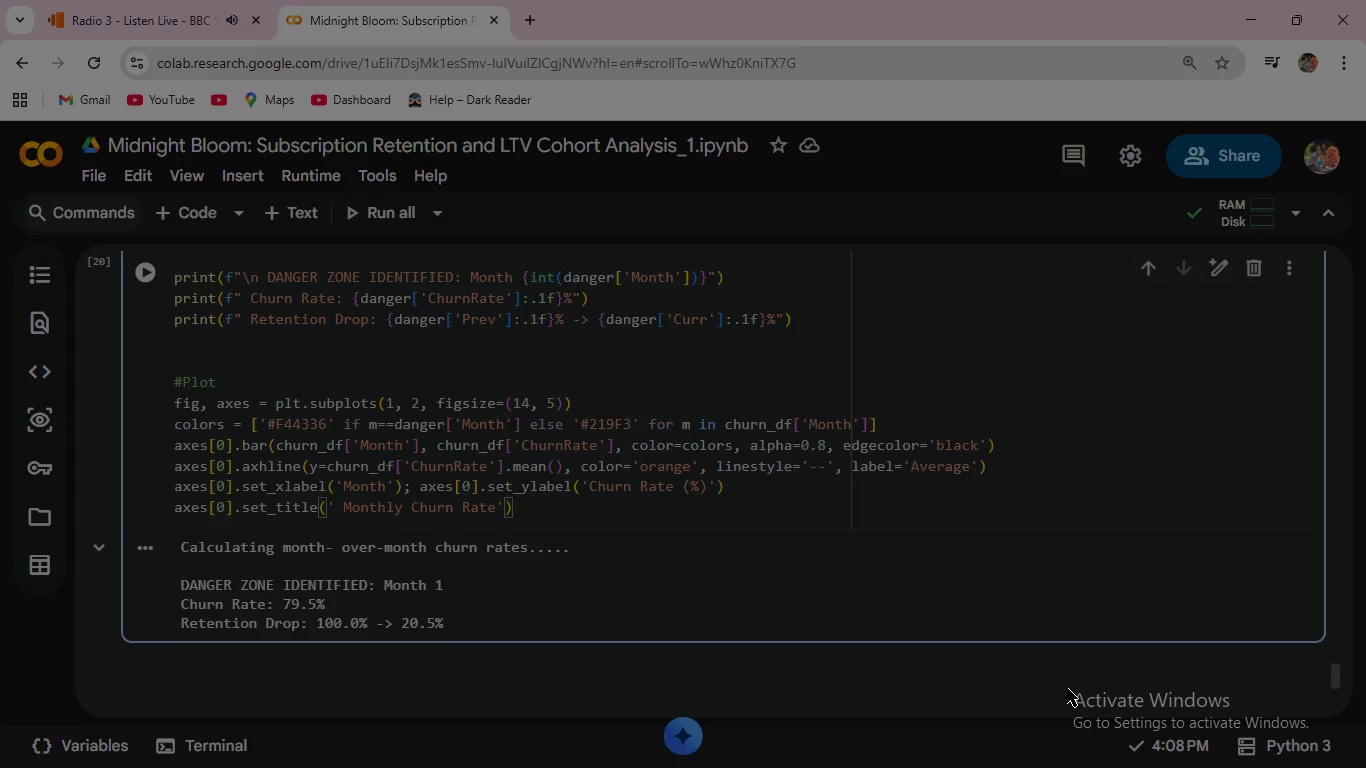 
key(ArrowRight)
 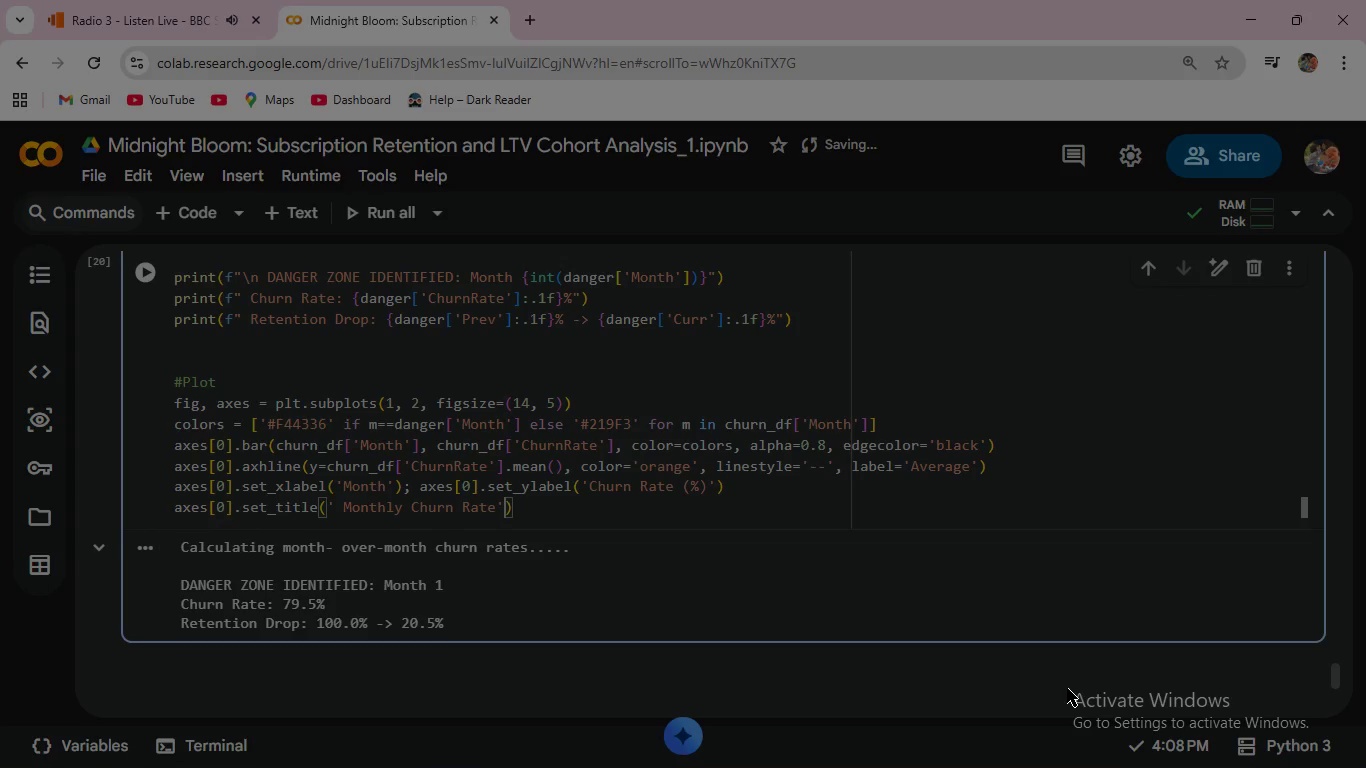 
type(, fontweight='bold)
 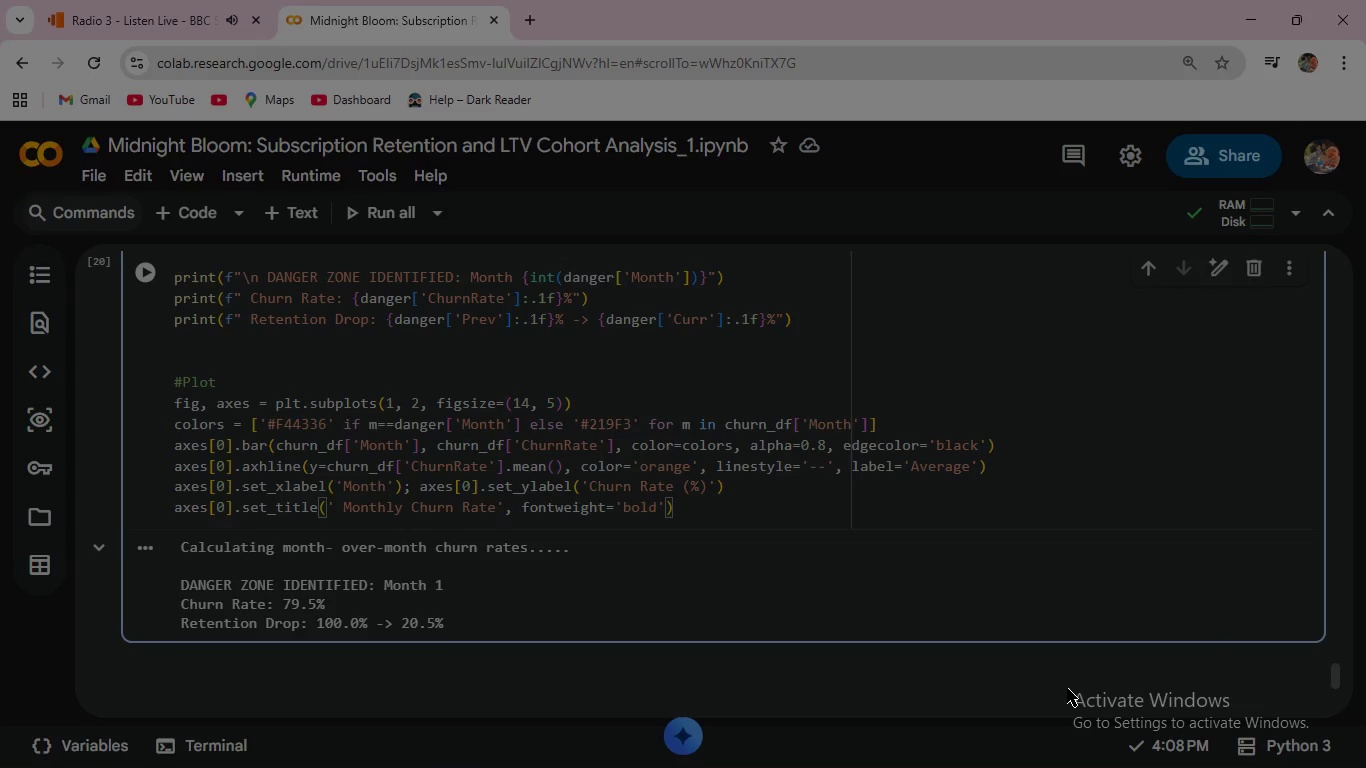 
key(ArrowRight)
 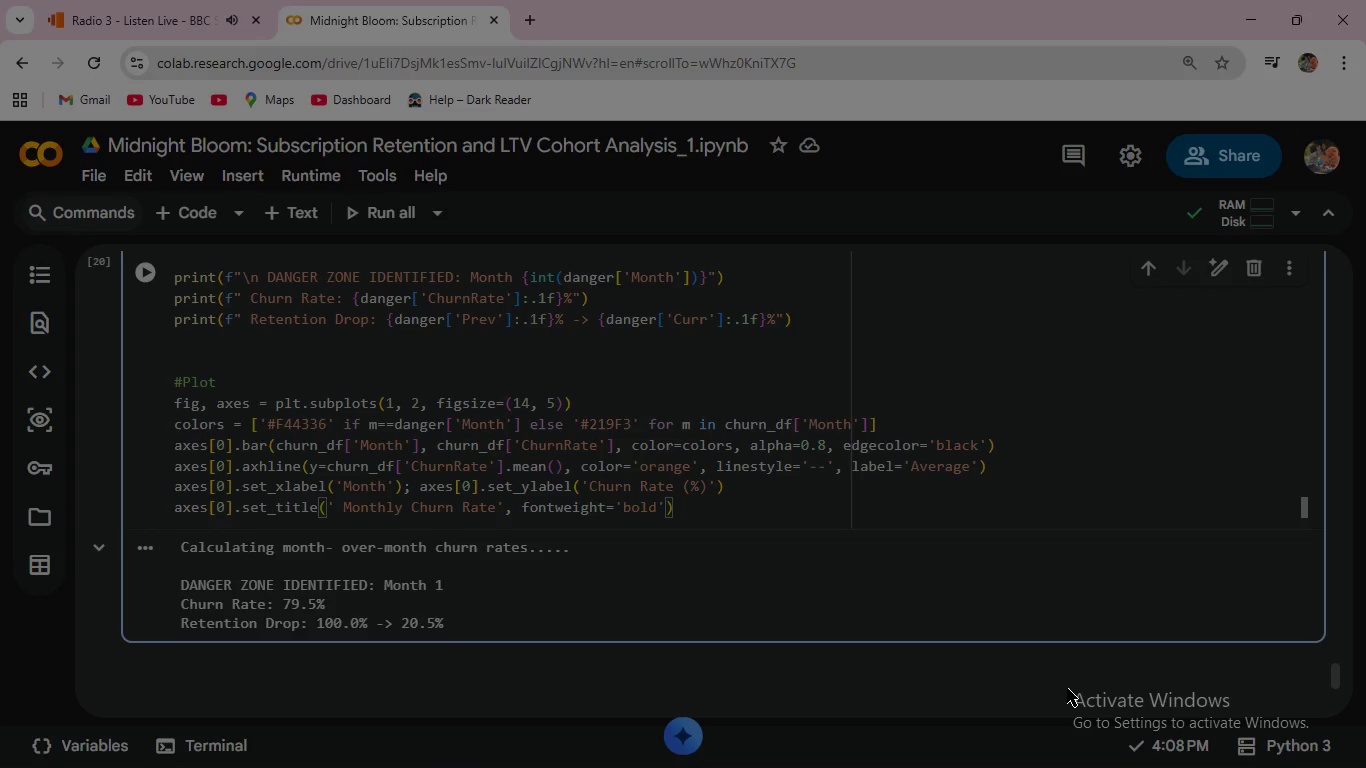 
key(Semicolon)
 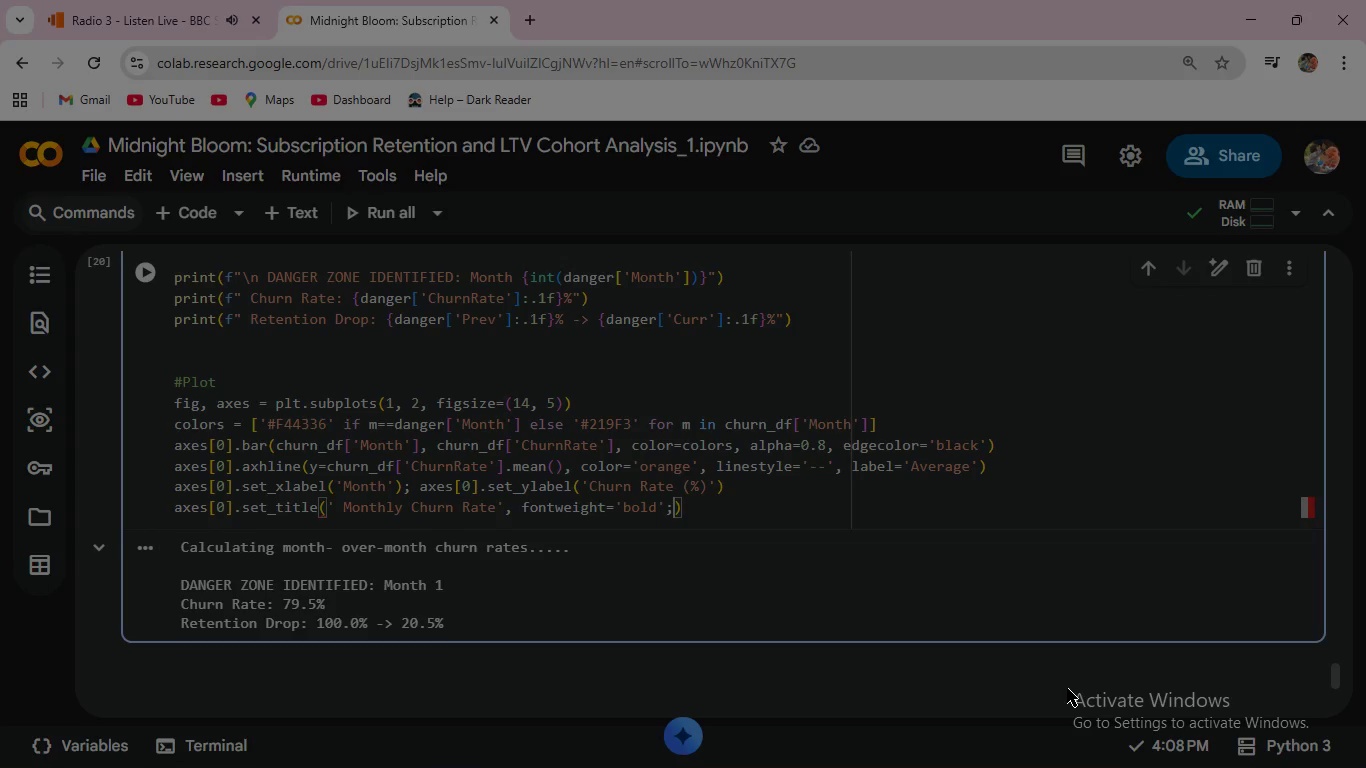 
key(Backspace)
 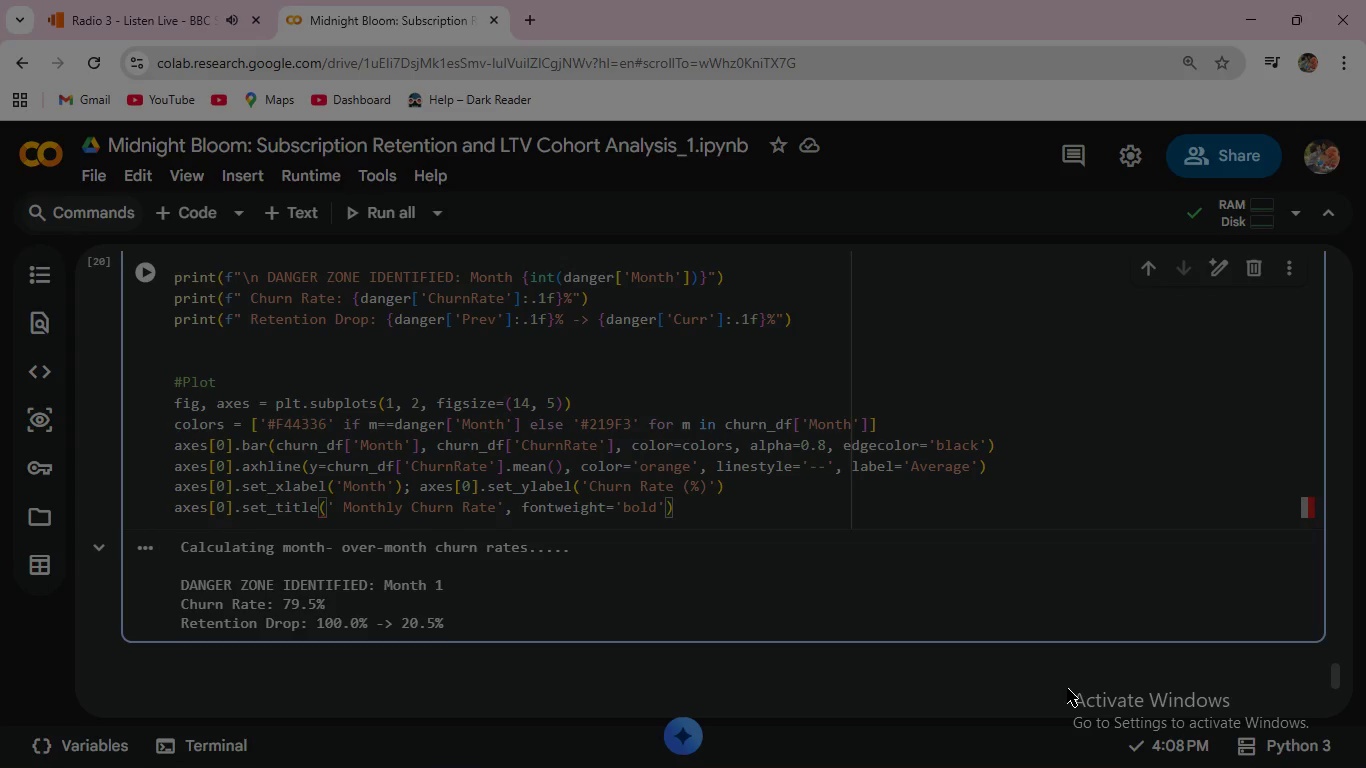 
key(ArrowRight)
 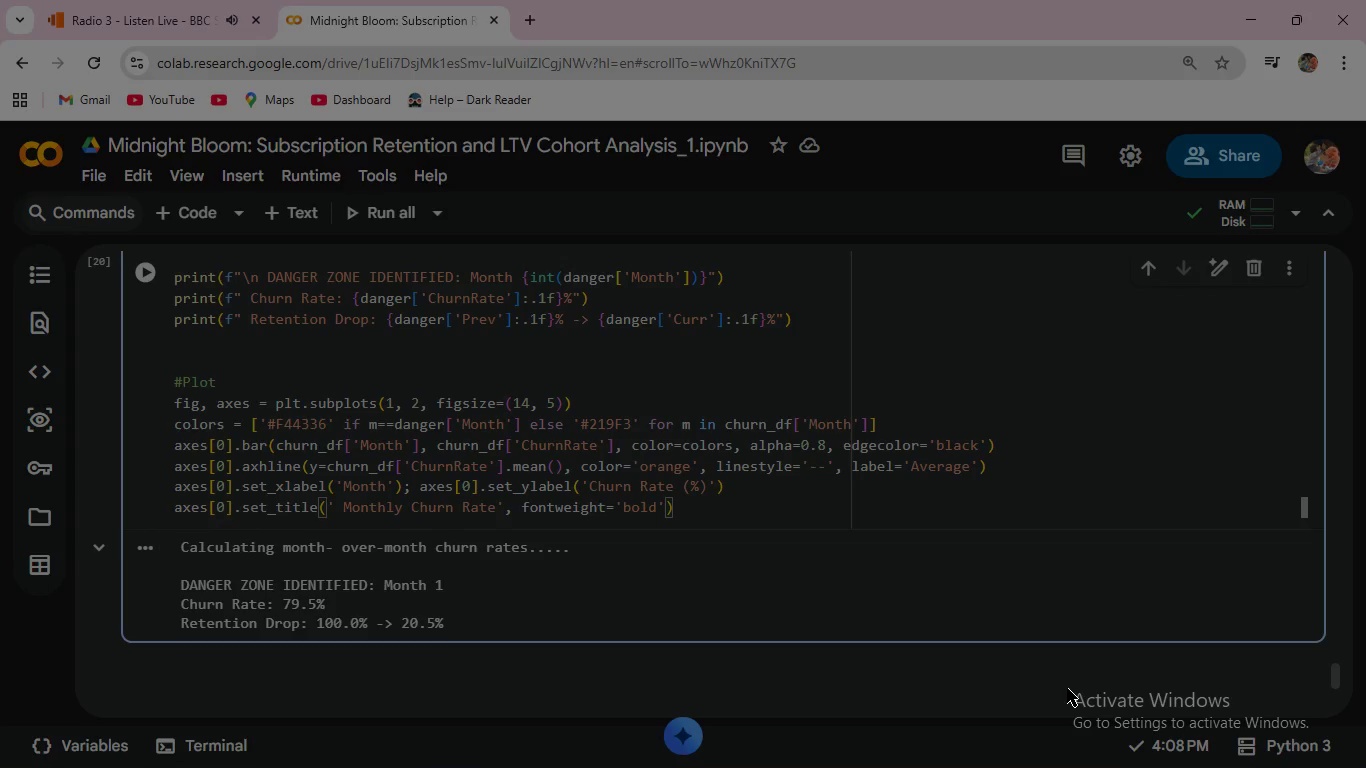 
key(Semicolon)
 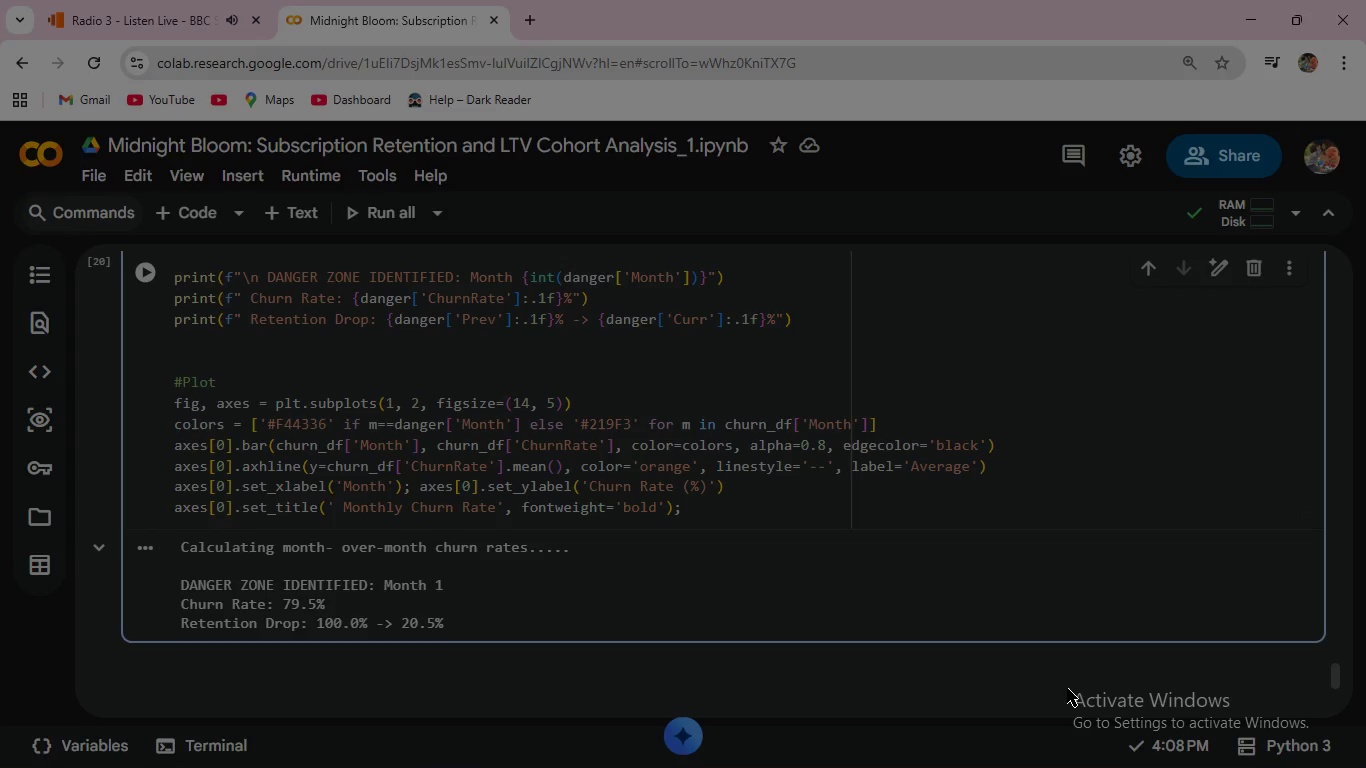 
type( axes[0)
 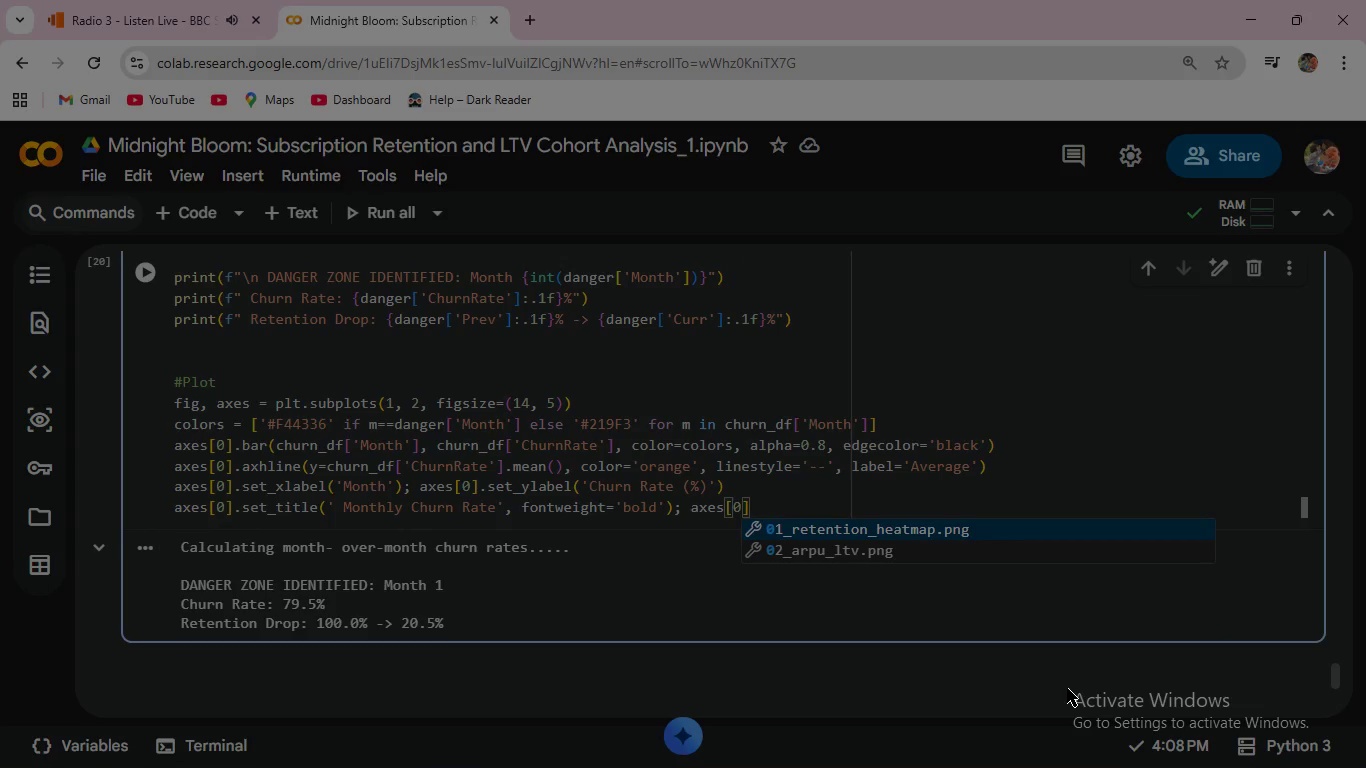 
key(ArrowRight)
 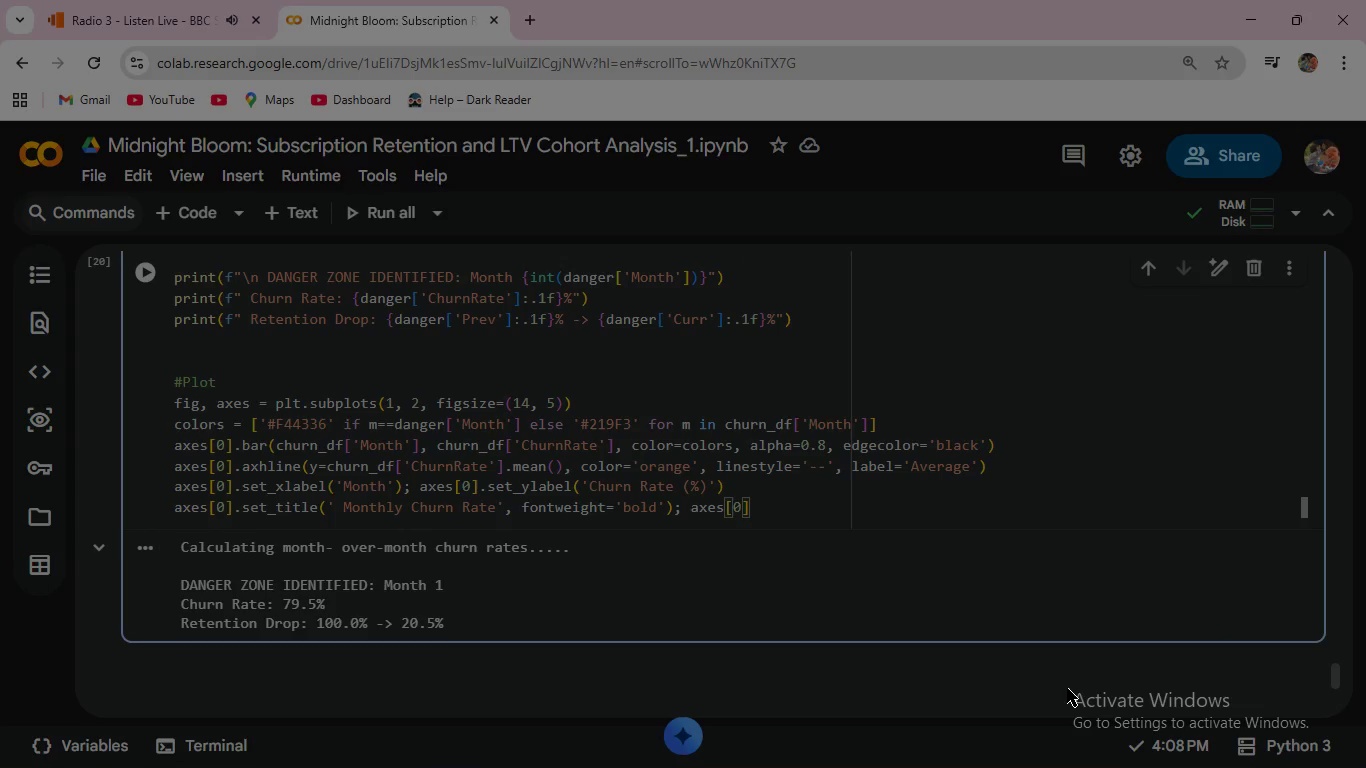 
key(ArrowRight)
 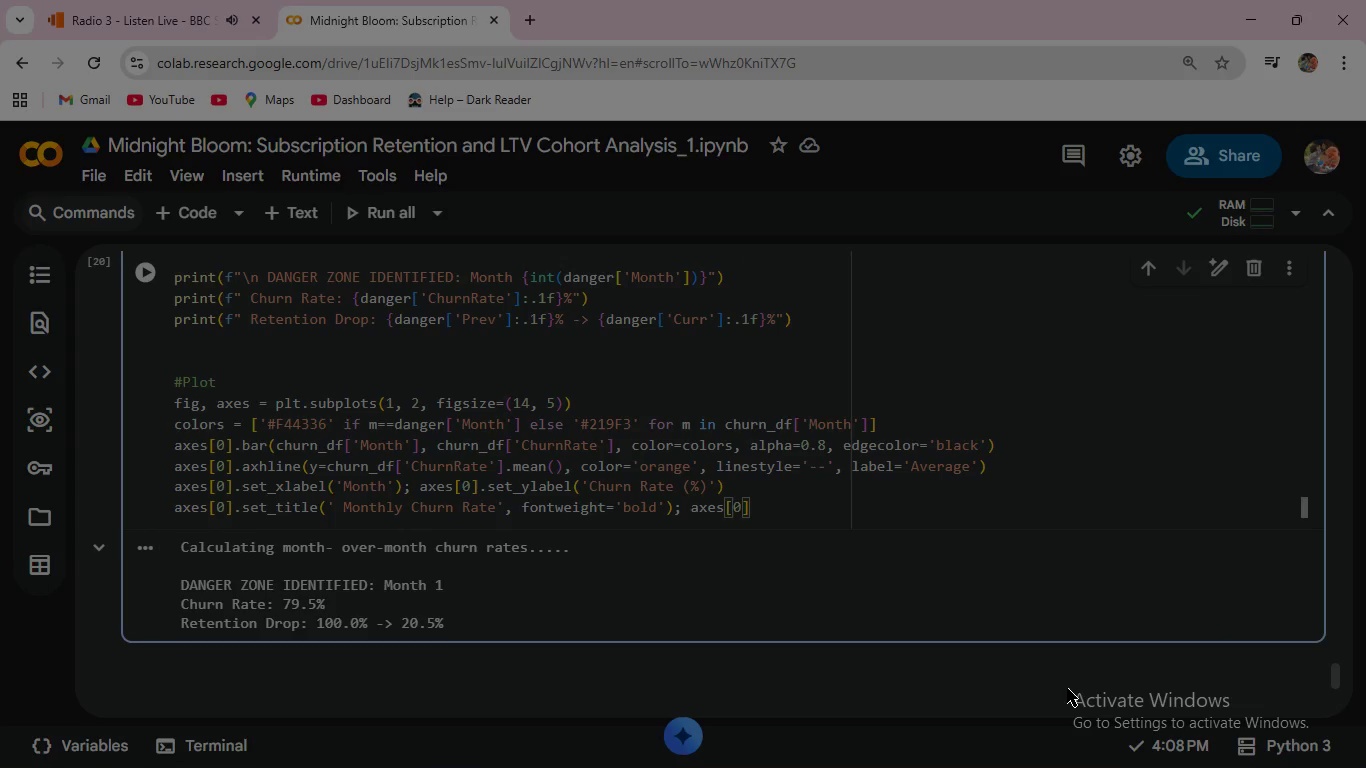 
type(.legend()
 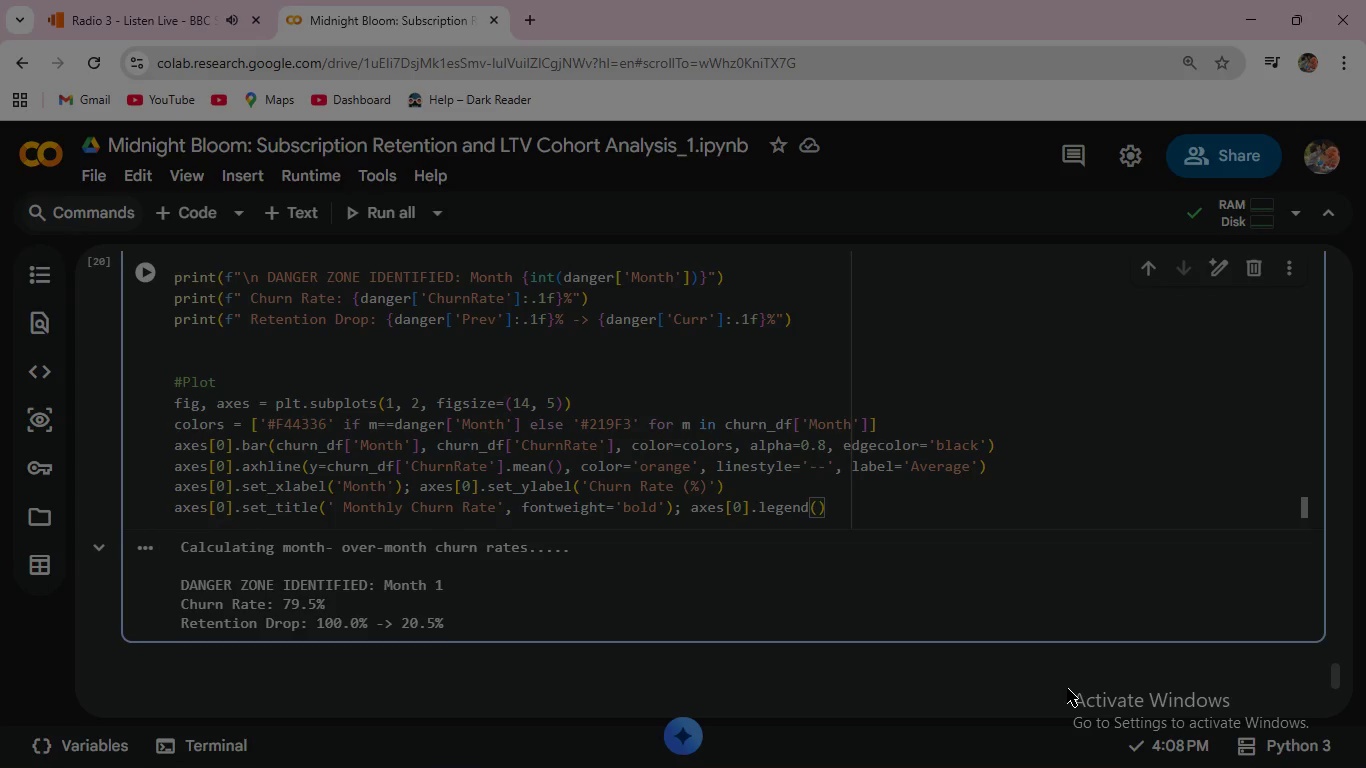 
key(ArrowRight)
 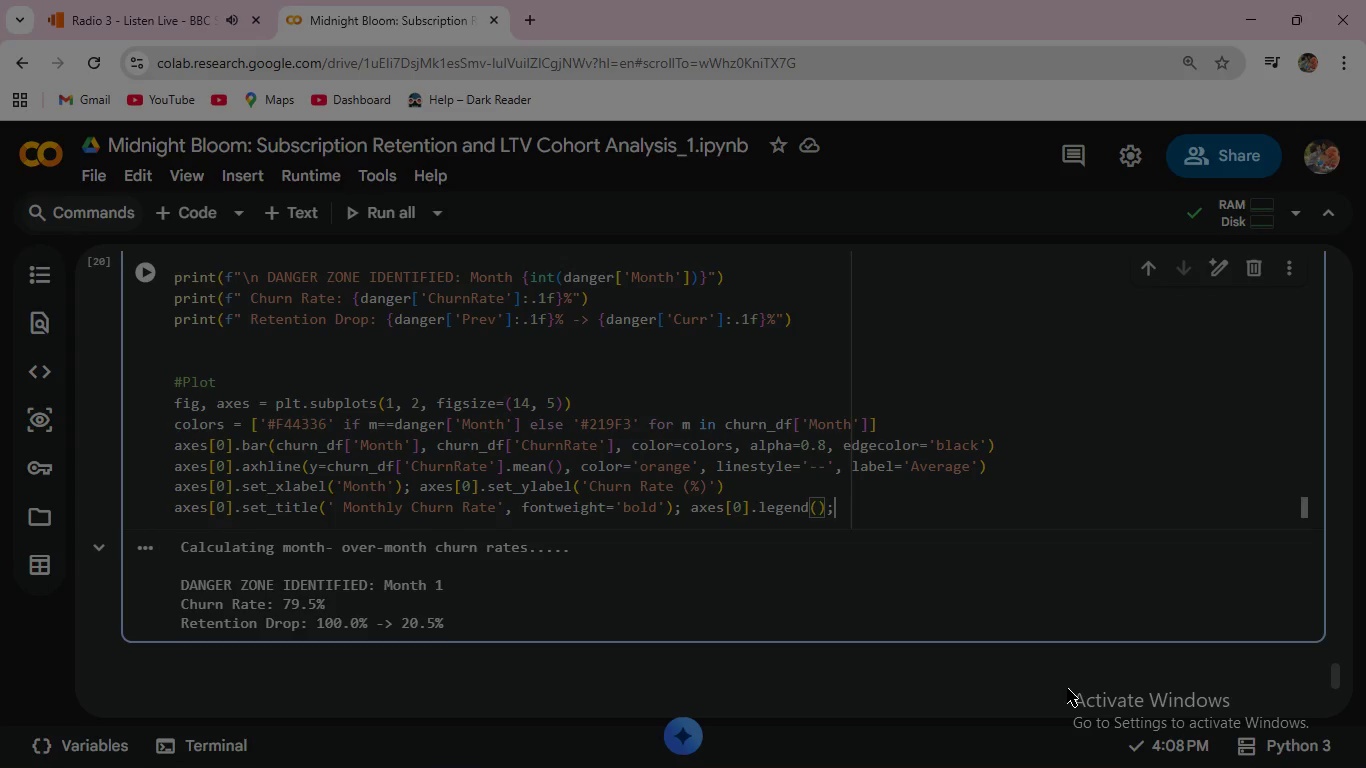 
key(Semicolon)
 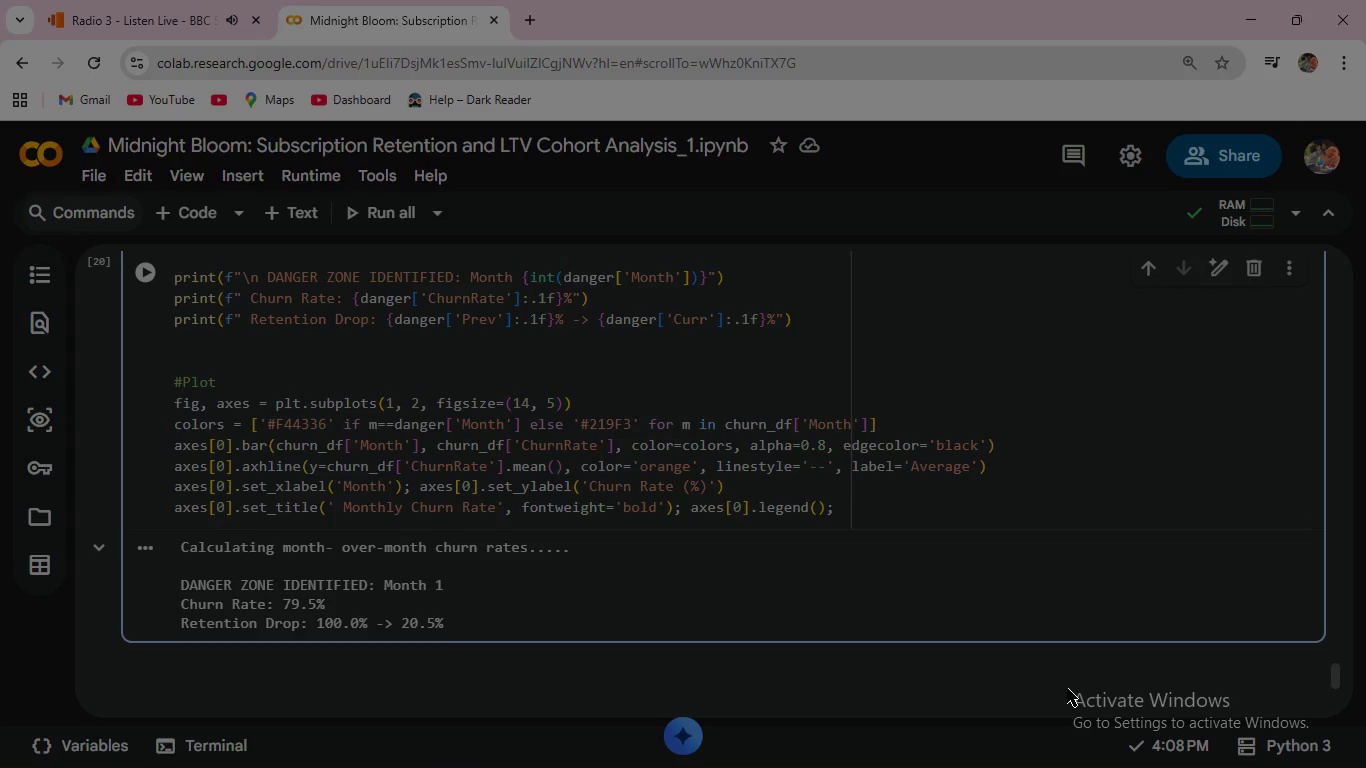 
wait(5.91)
 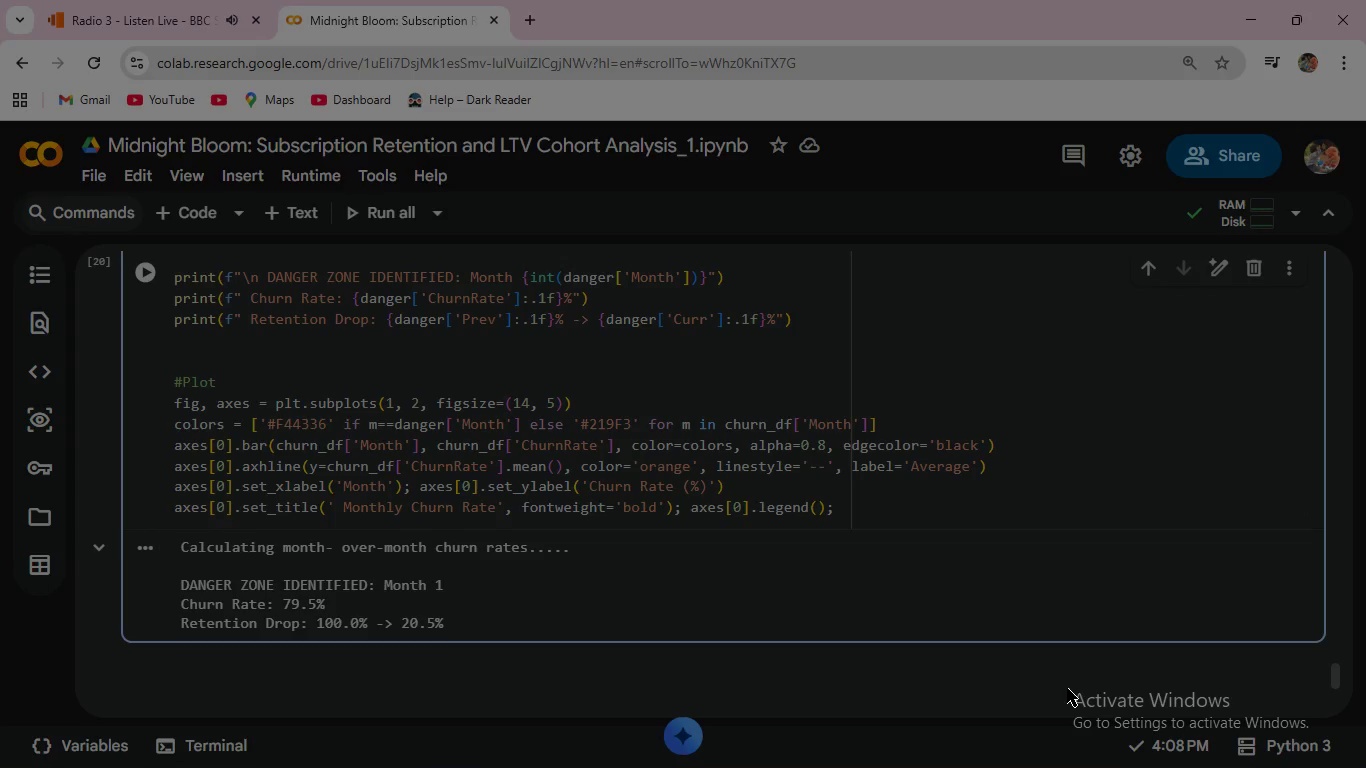 
type( axes[0)
 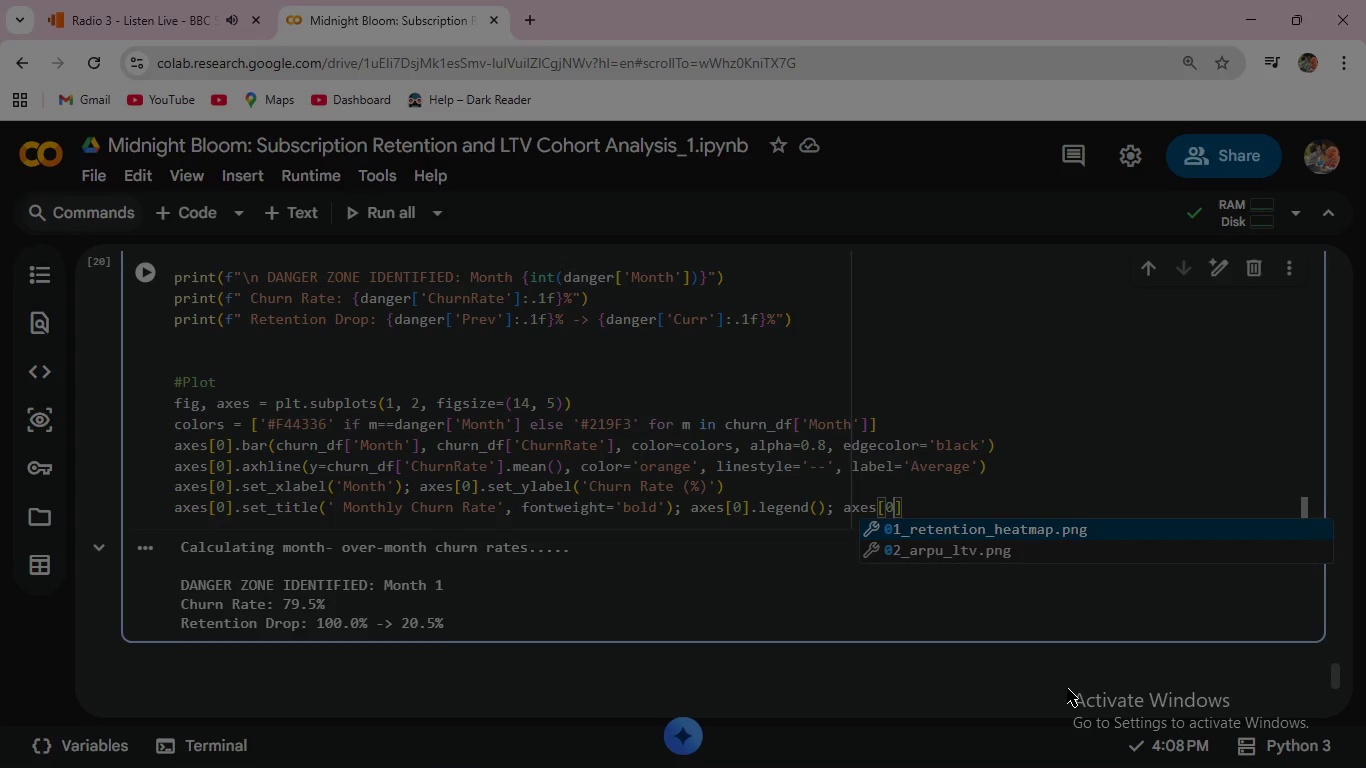 
key(ArrowRight)
 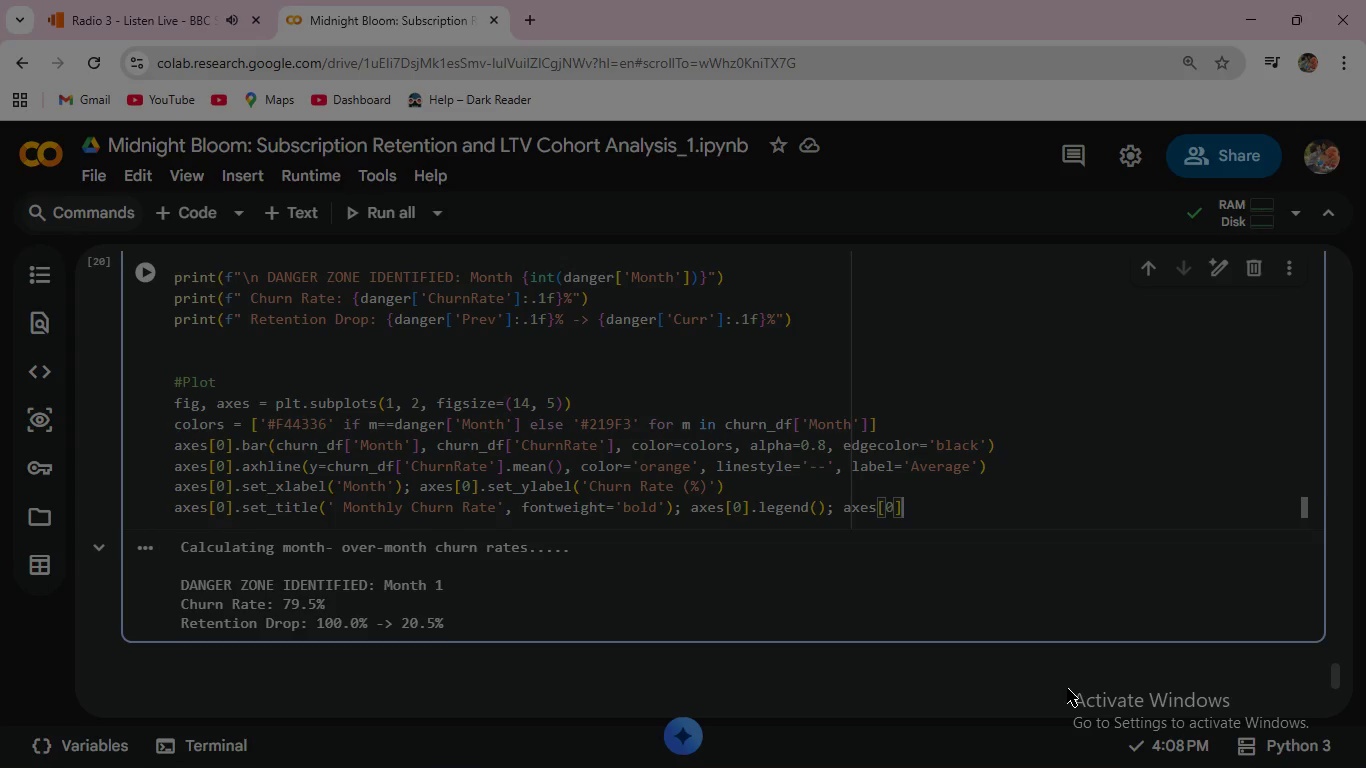 
type(.grid(True, alpha=0.3, axis='y)
 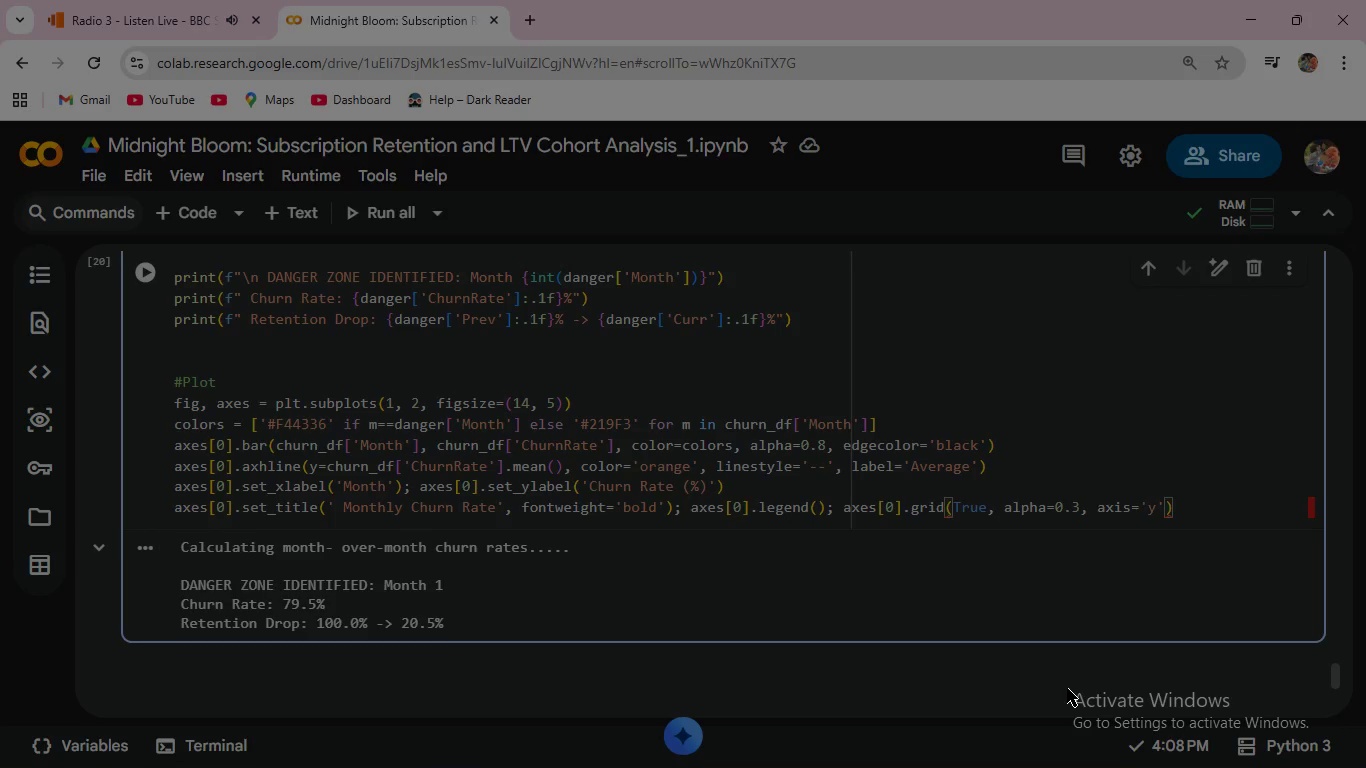 
wait(14.39)
 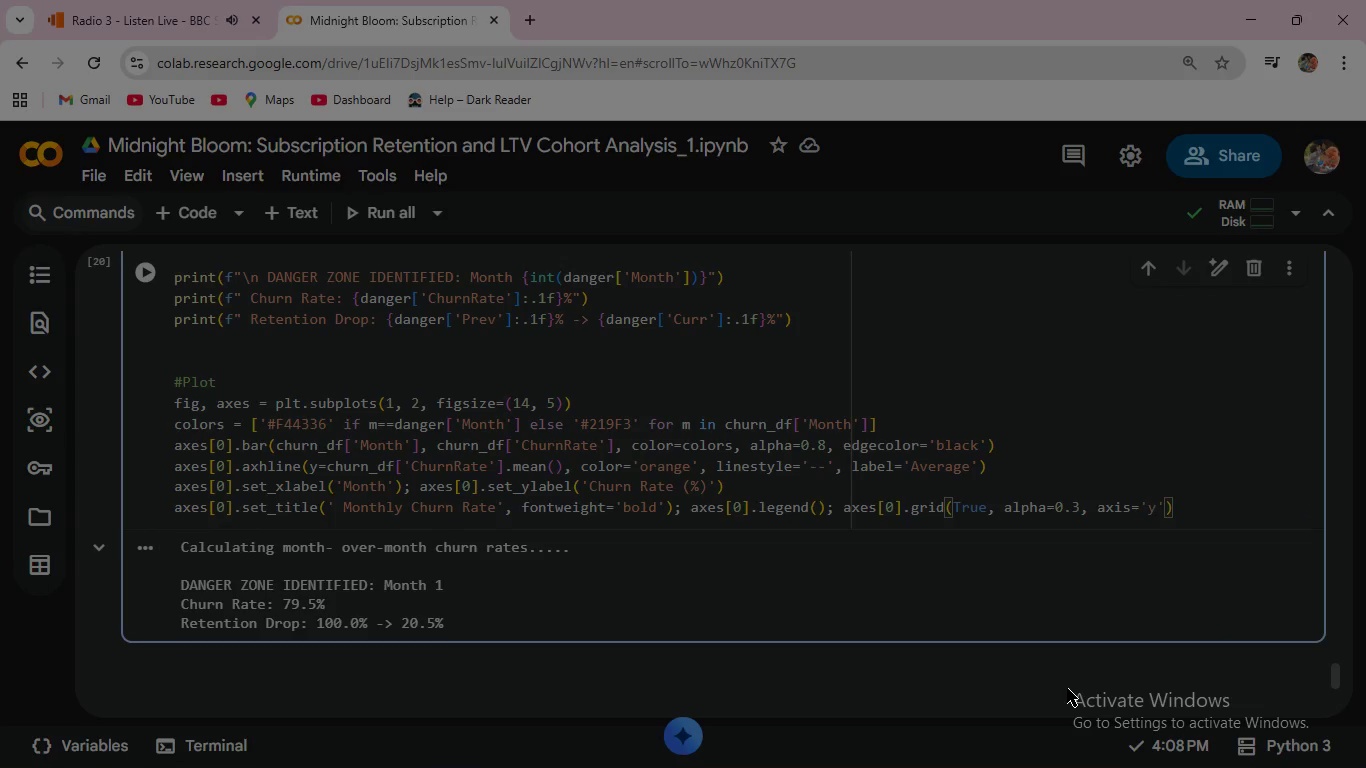 
scroll: coordinate [375, 486], scroll_direction: down, amount: 2.0
 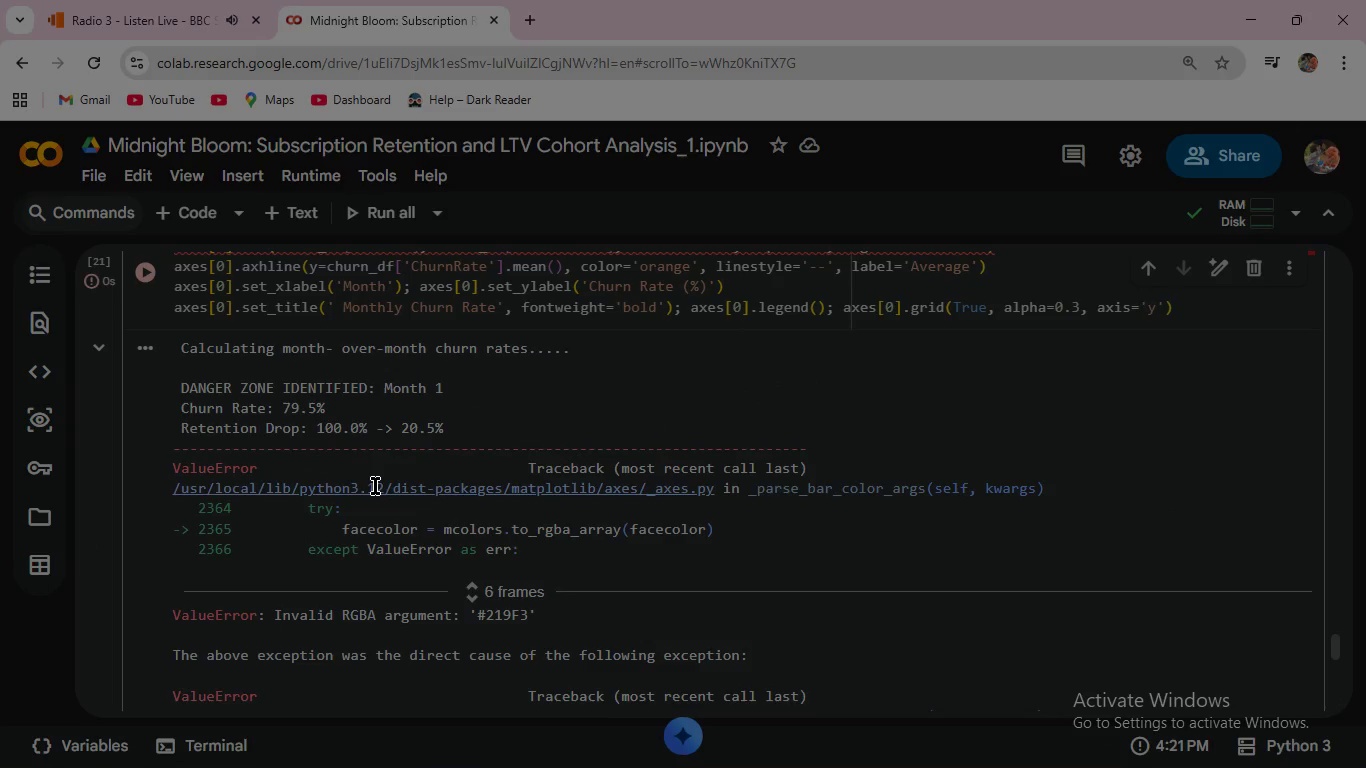 
scroll: coordinate [375, 486], scroll_direction: up, amount: 1.0
 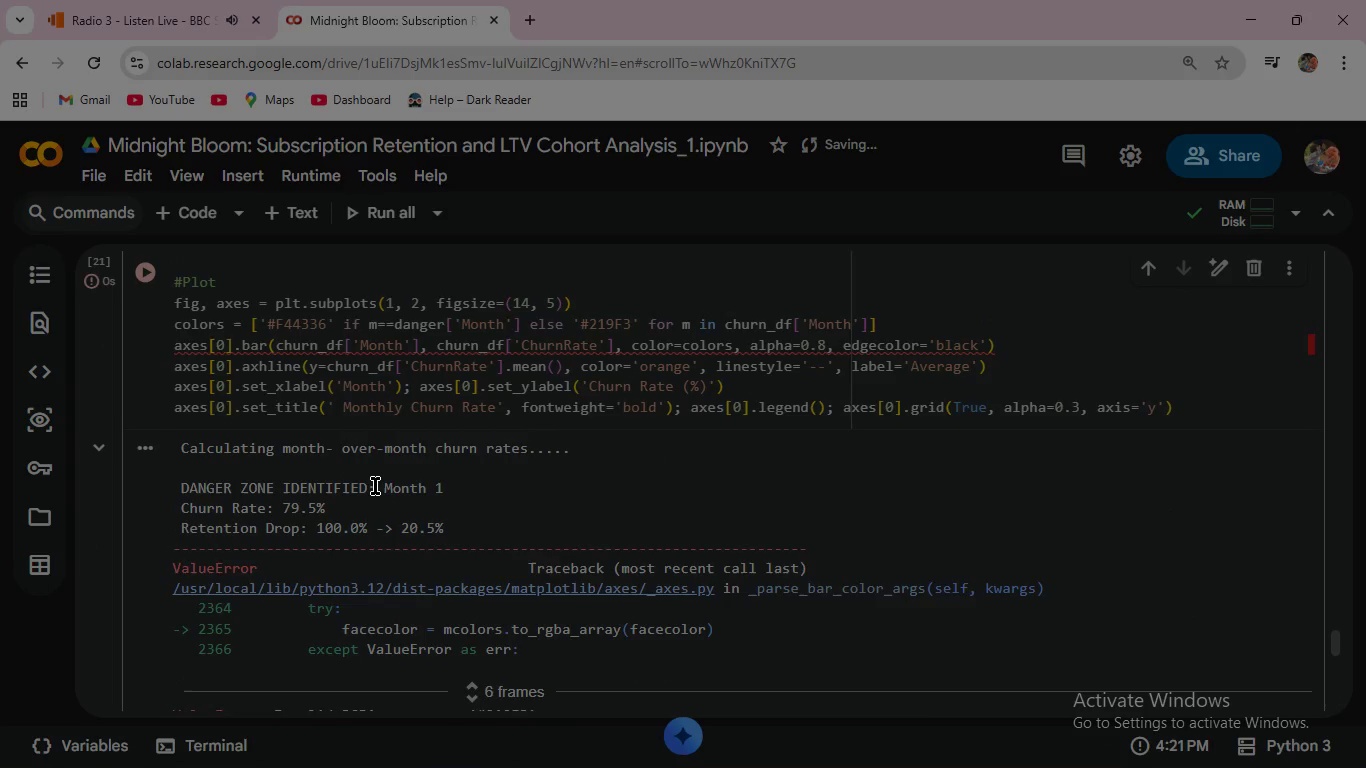 
scroll: coordinate [375, 486], scroll_direction: down, amount: 4.0
 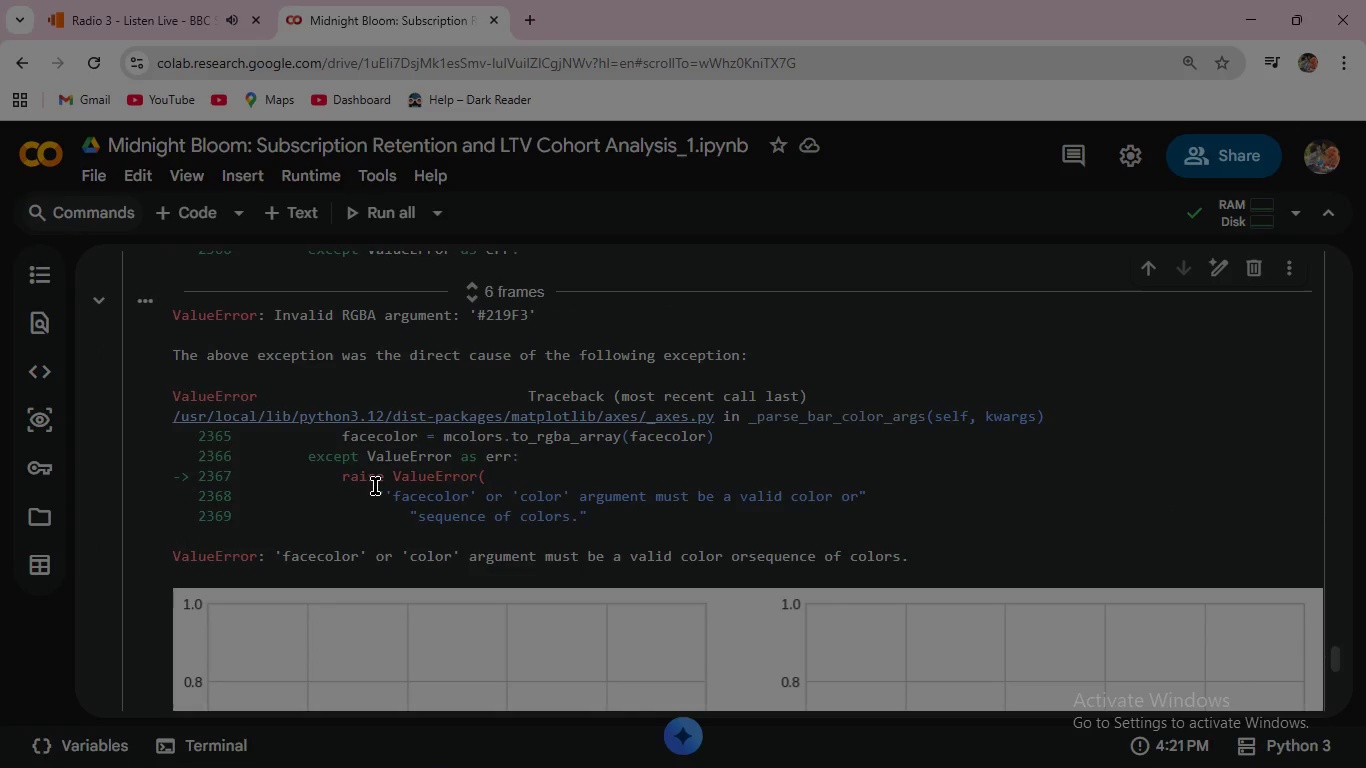 
scroll: coordinate [375, 486], scroll_direction: up, amount: 4.0
 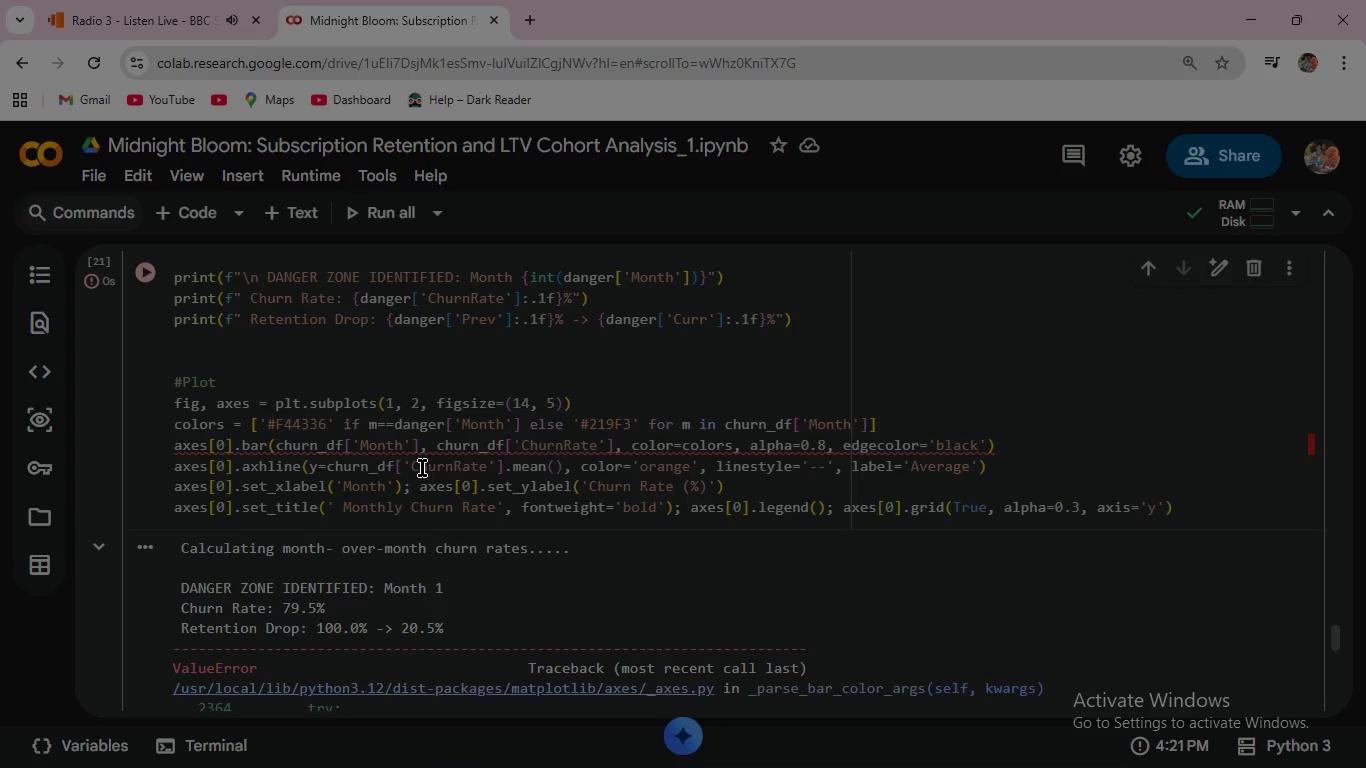 
wait(55.16)
 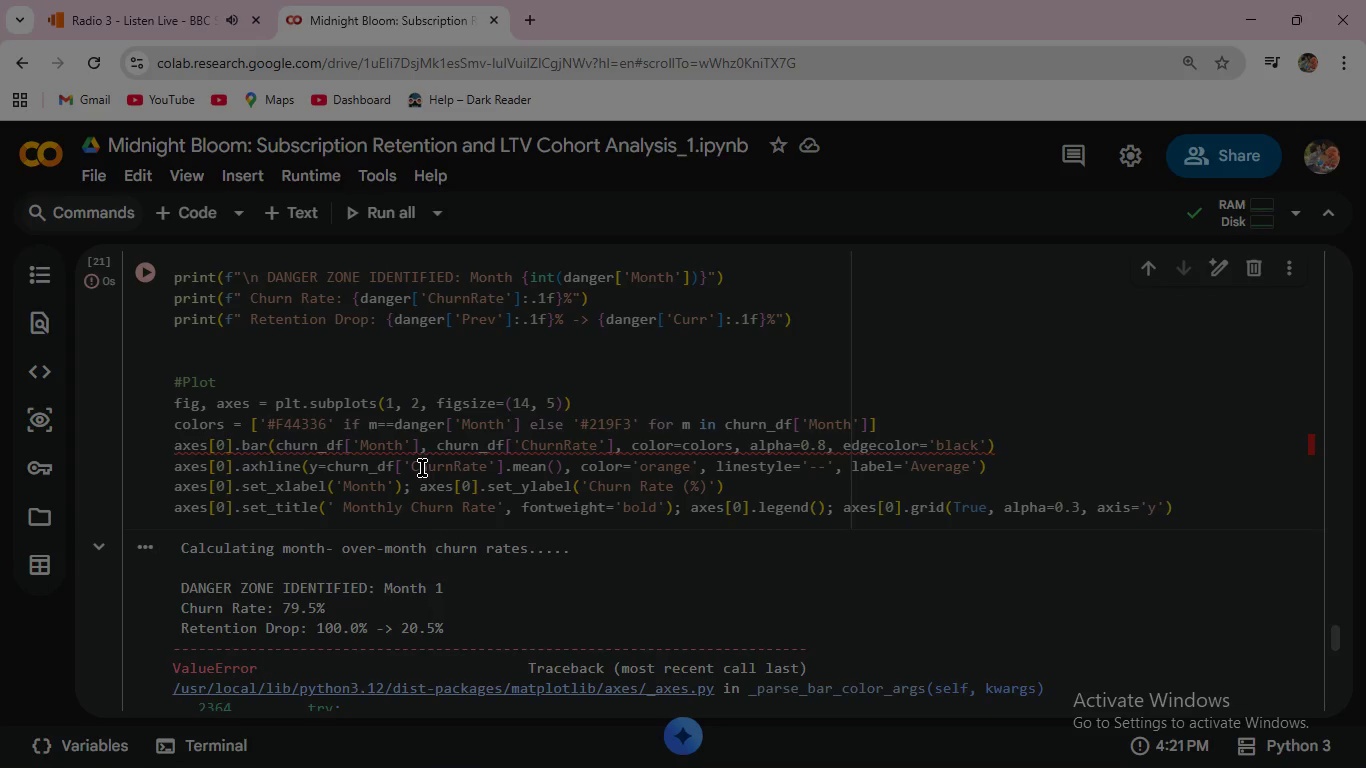 
left_click([614, 428])
 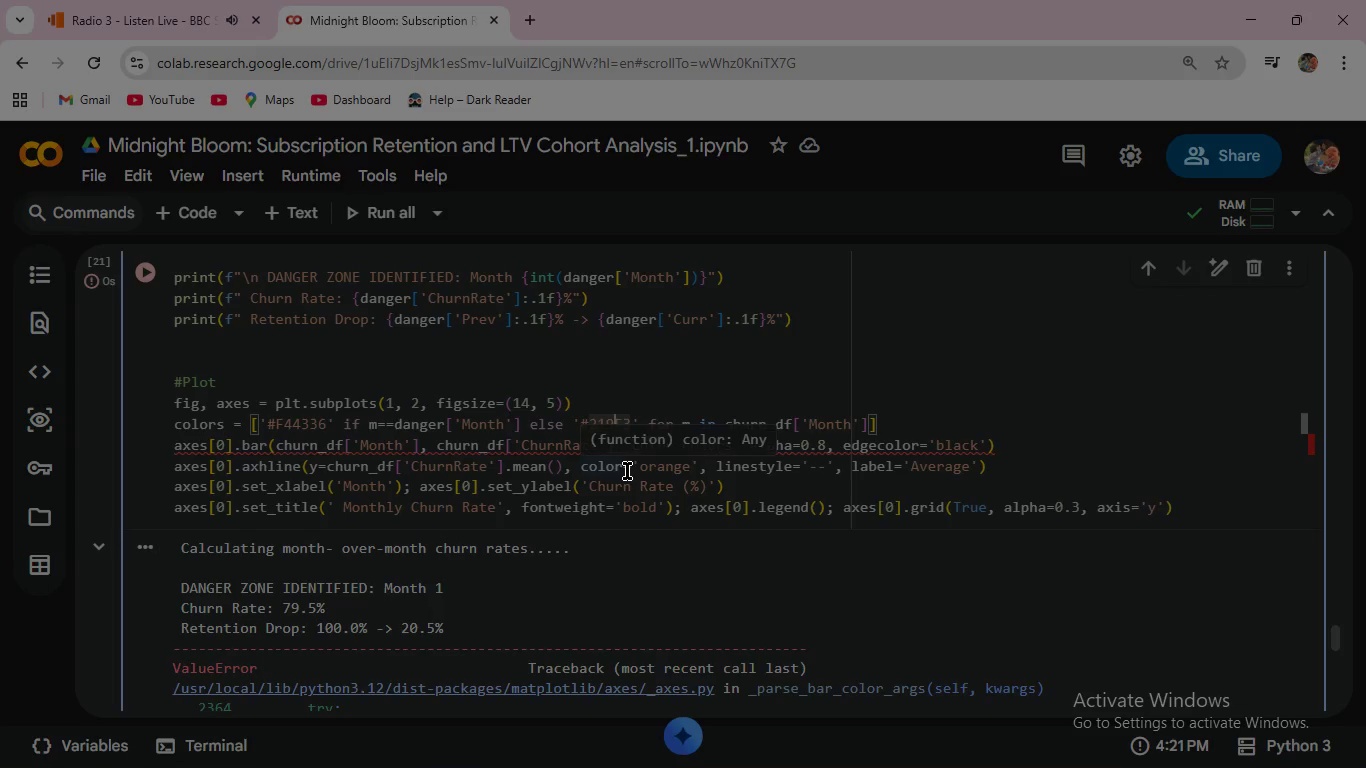 
key(6)
 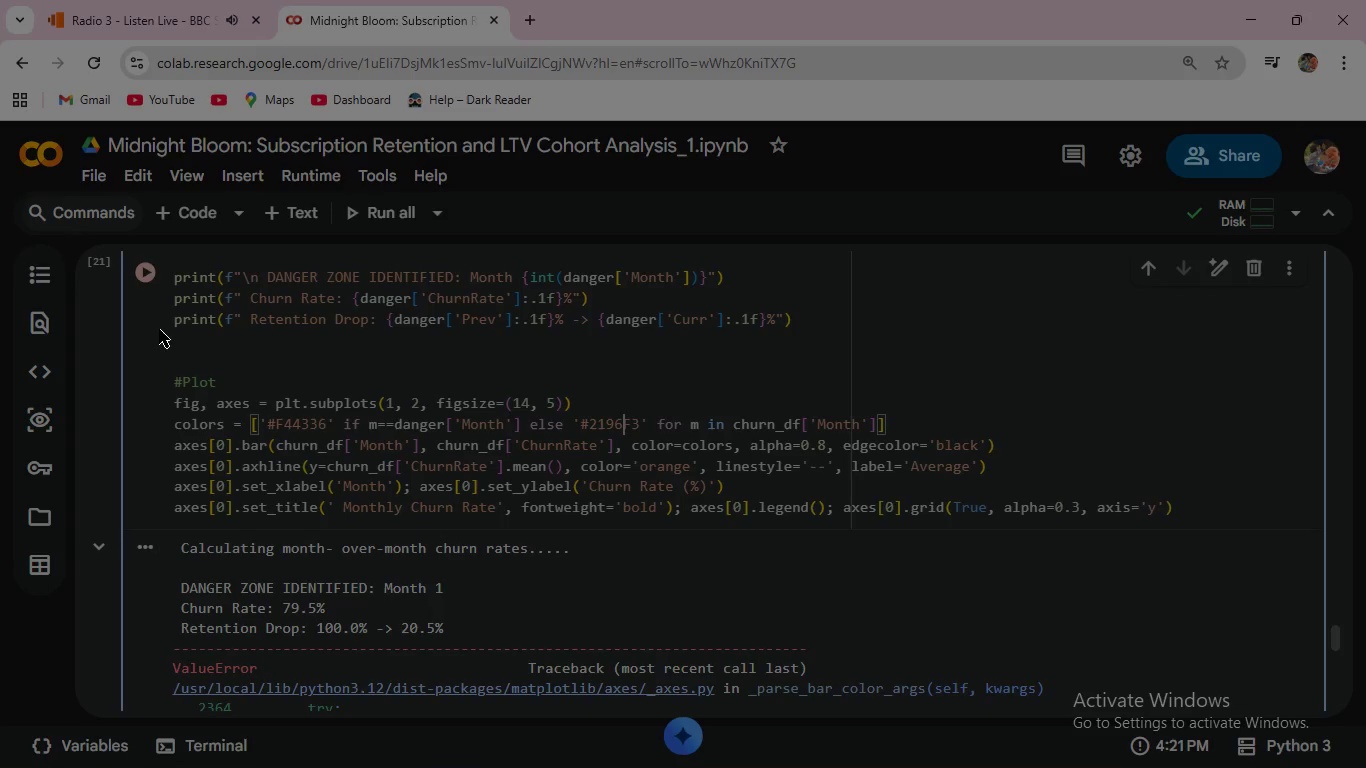 
left_click([147, 271])
 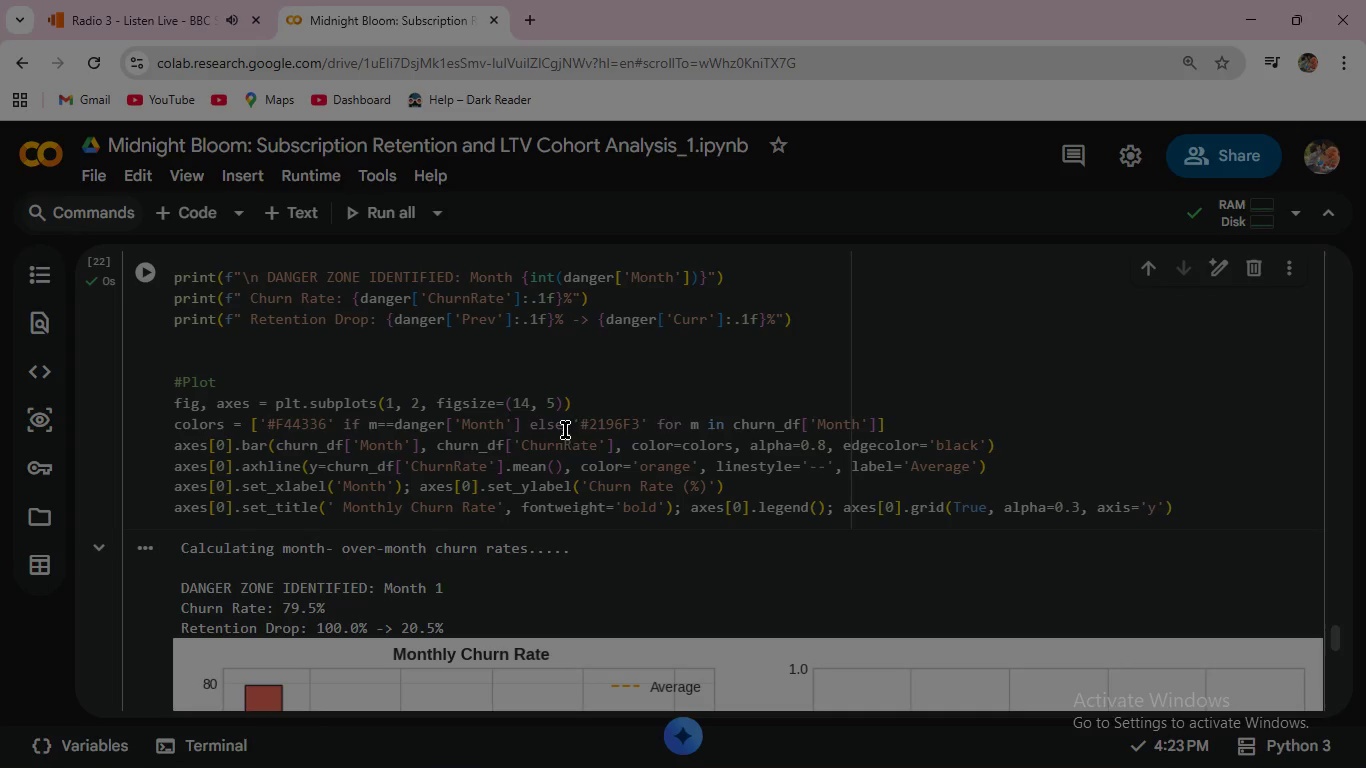 
scroll: coordinate [571, 438], scroll_direction: down, amount: 11.0
 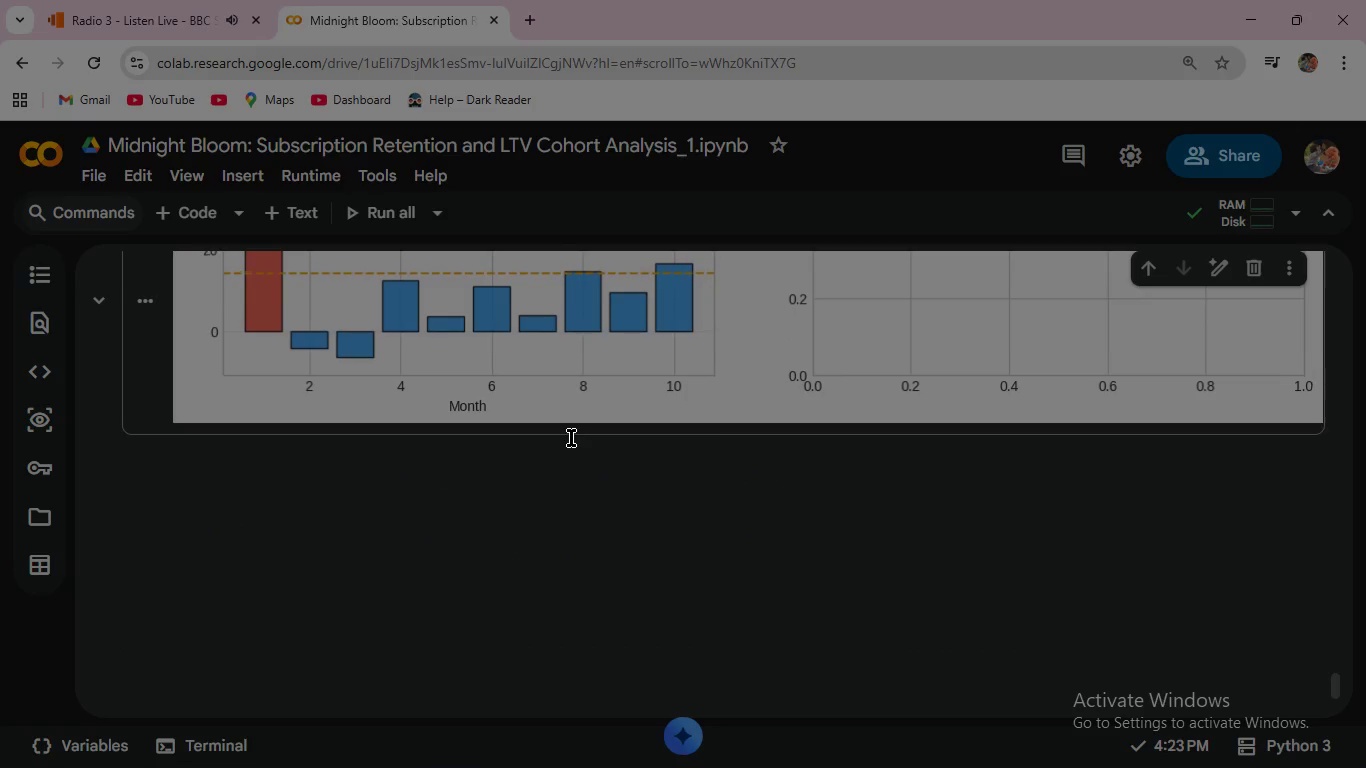 
scroll: coordinate [571, 436], scroll_direction: up, amount: 4.0
 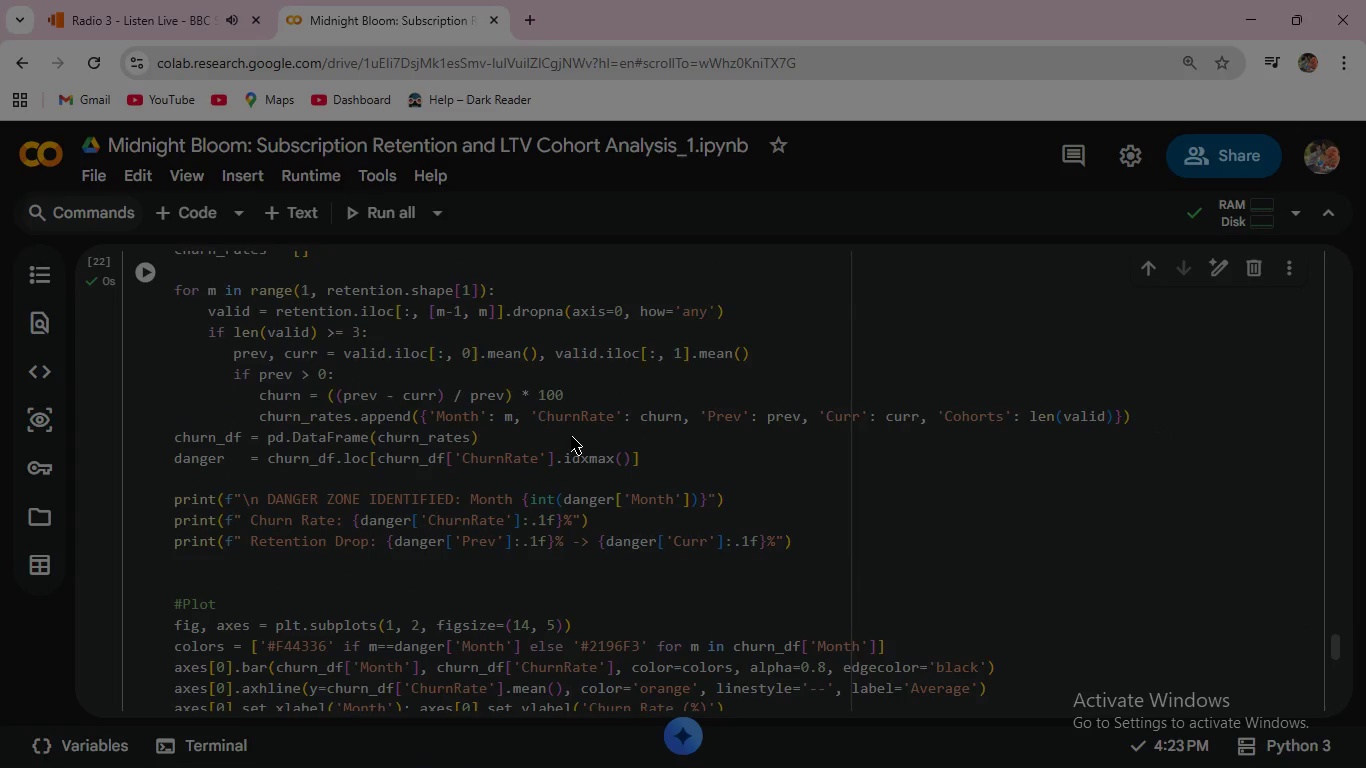 
scroll: coordinate [571, 436], scroll_direction: down, amount: 2.0
 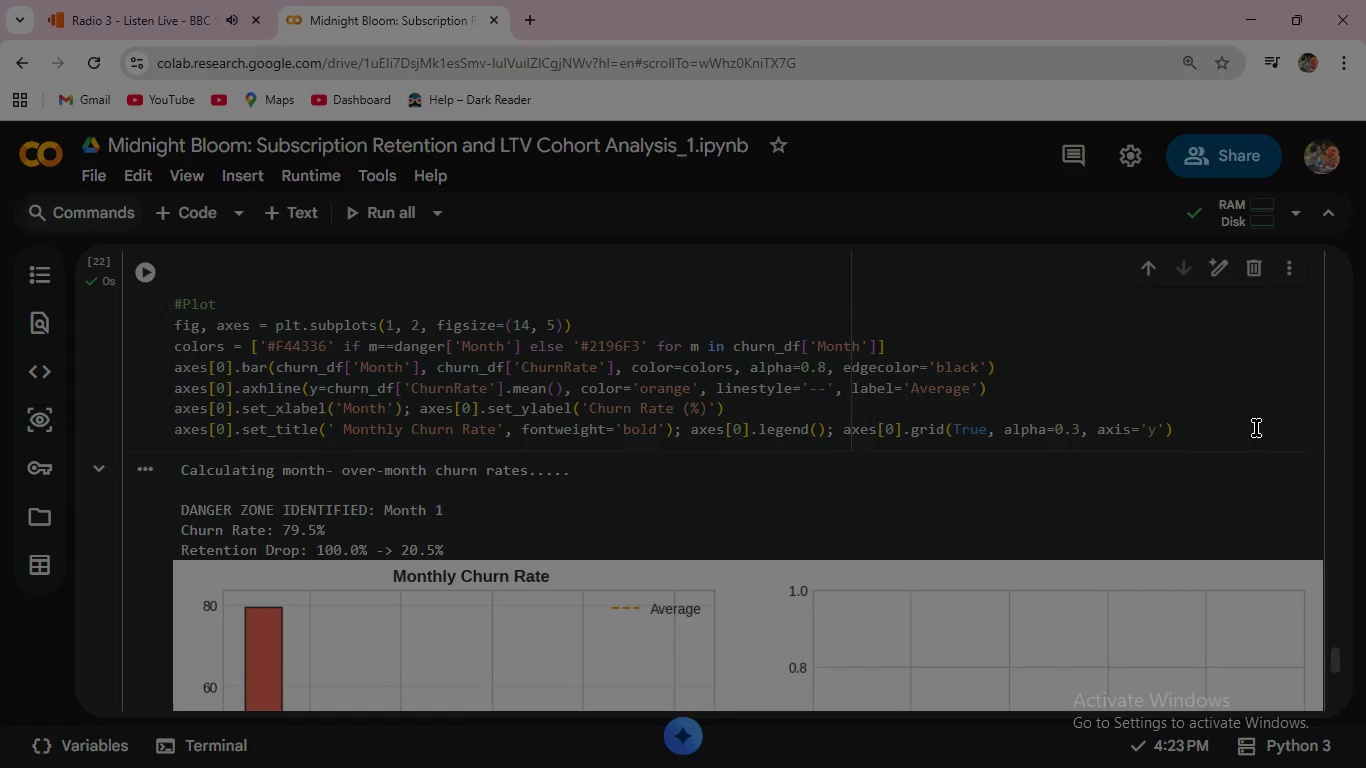 
left_click([1201, 428])
 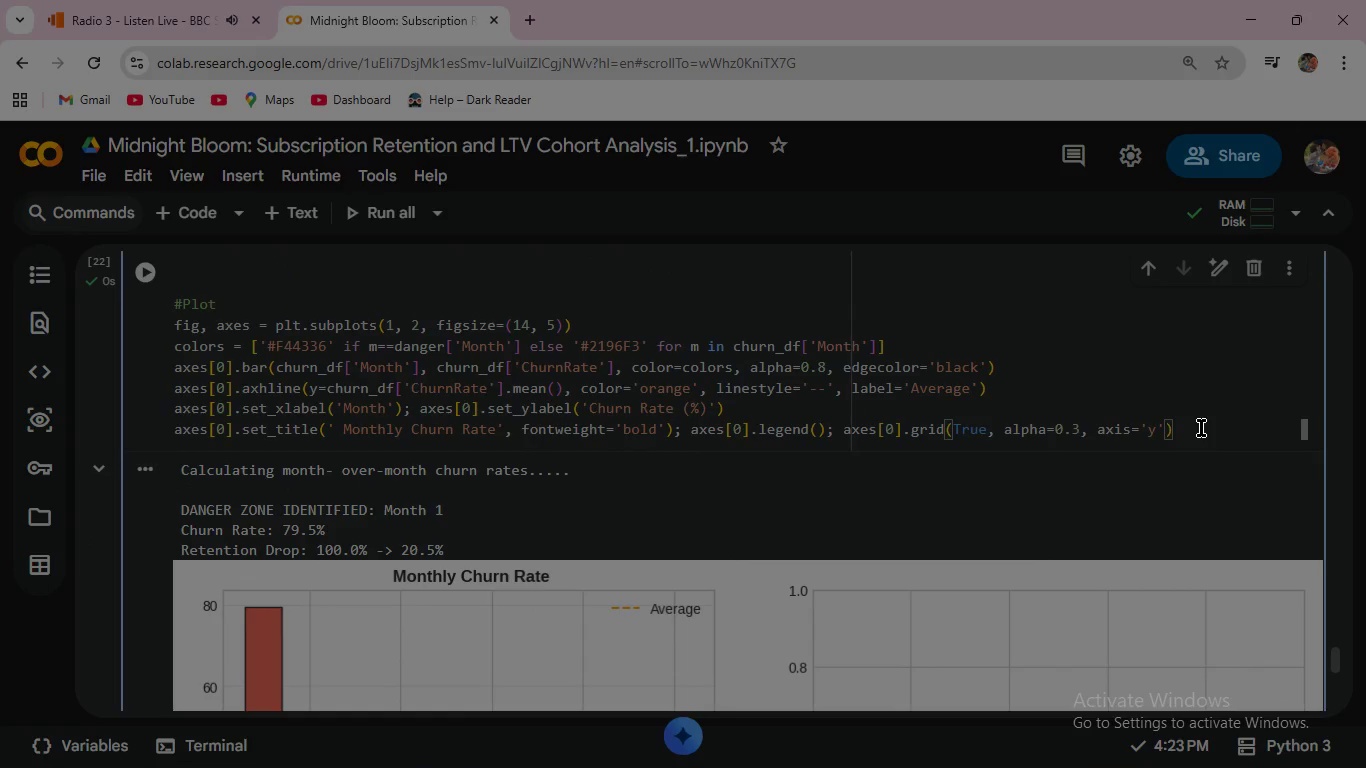 
left_click([1201, 428])
 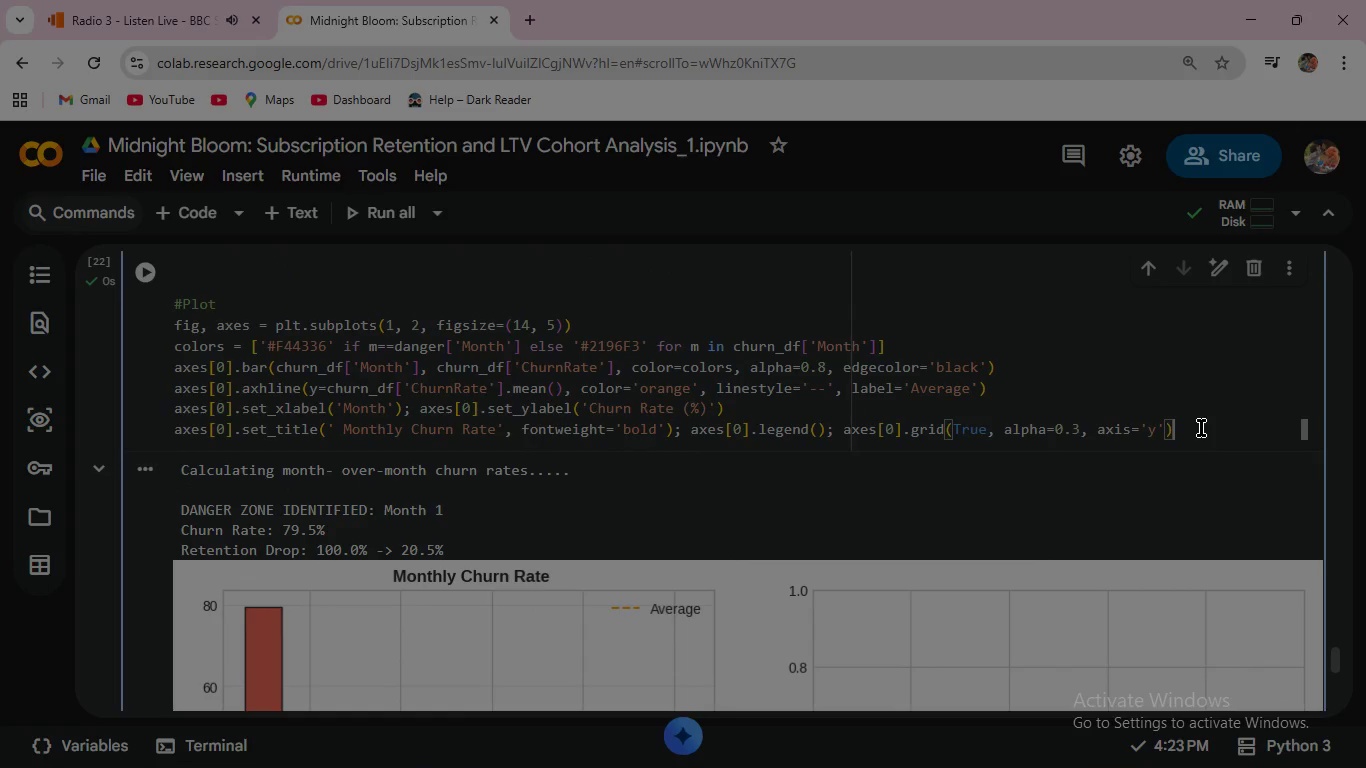 
wait(7.18)
 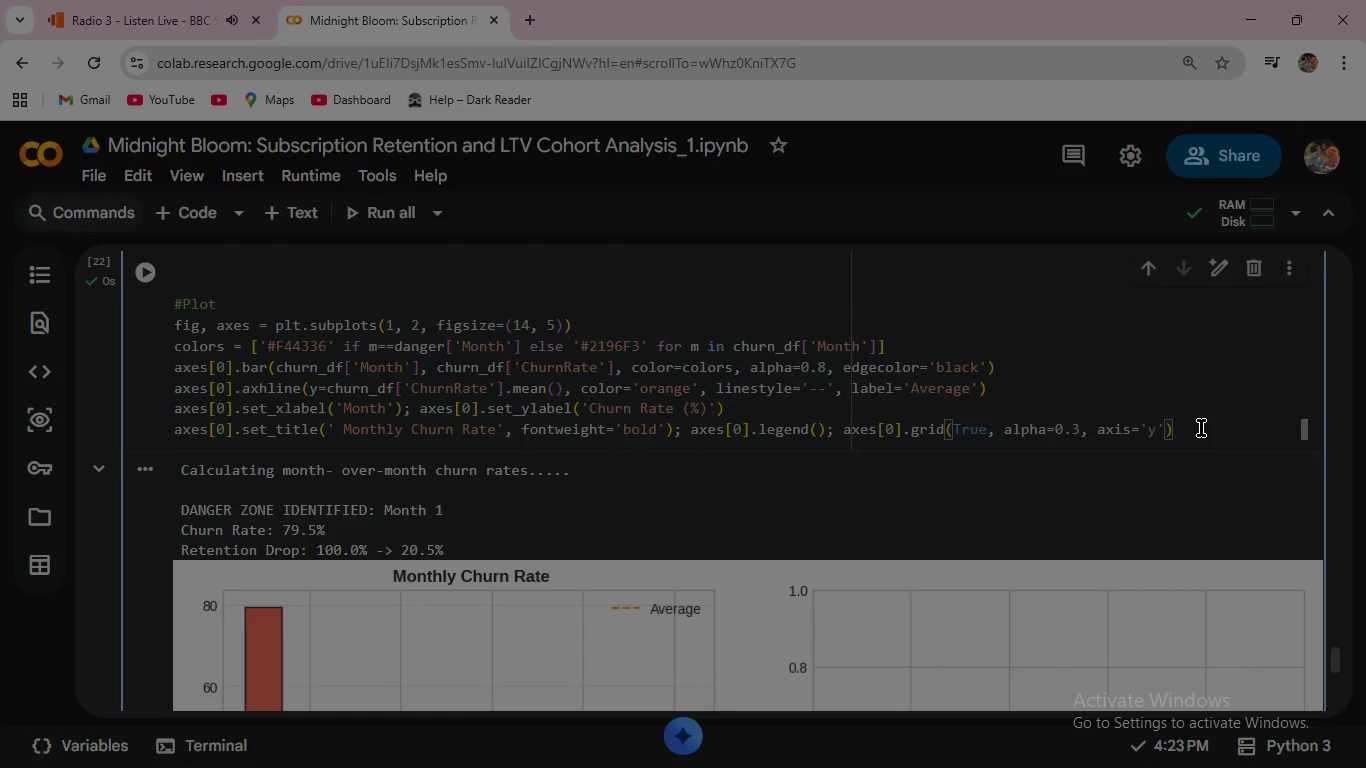 
mouse_move([1331, 766])
 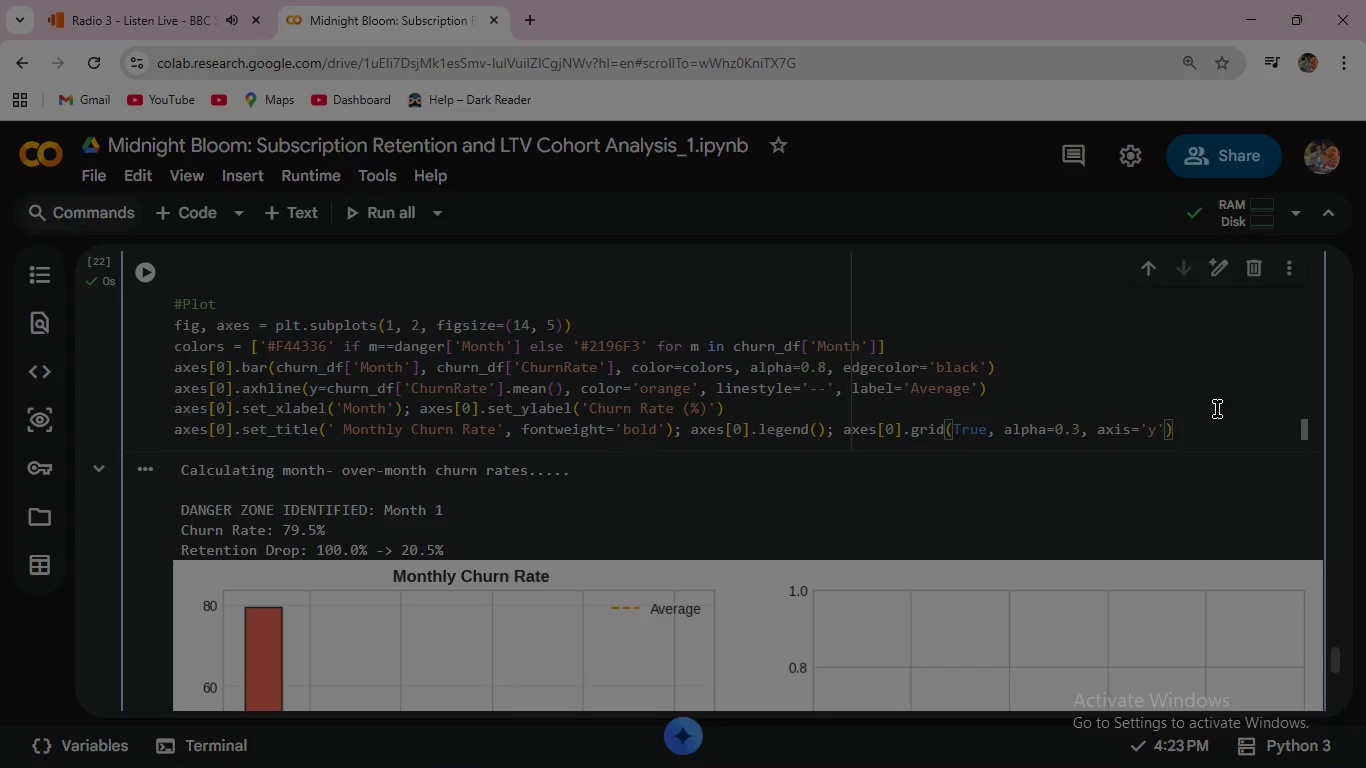 
left_click([1209, 425])
 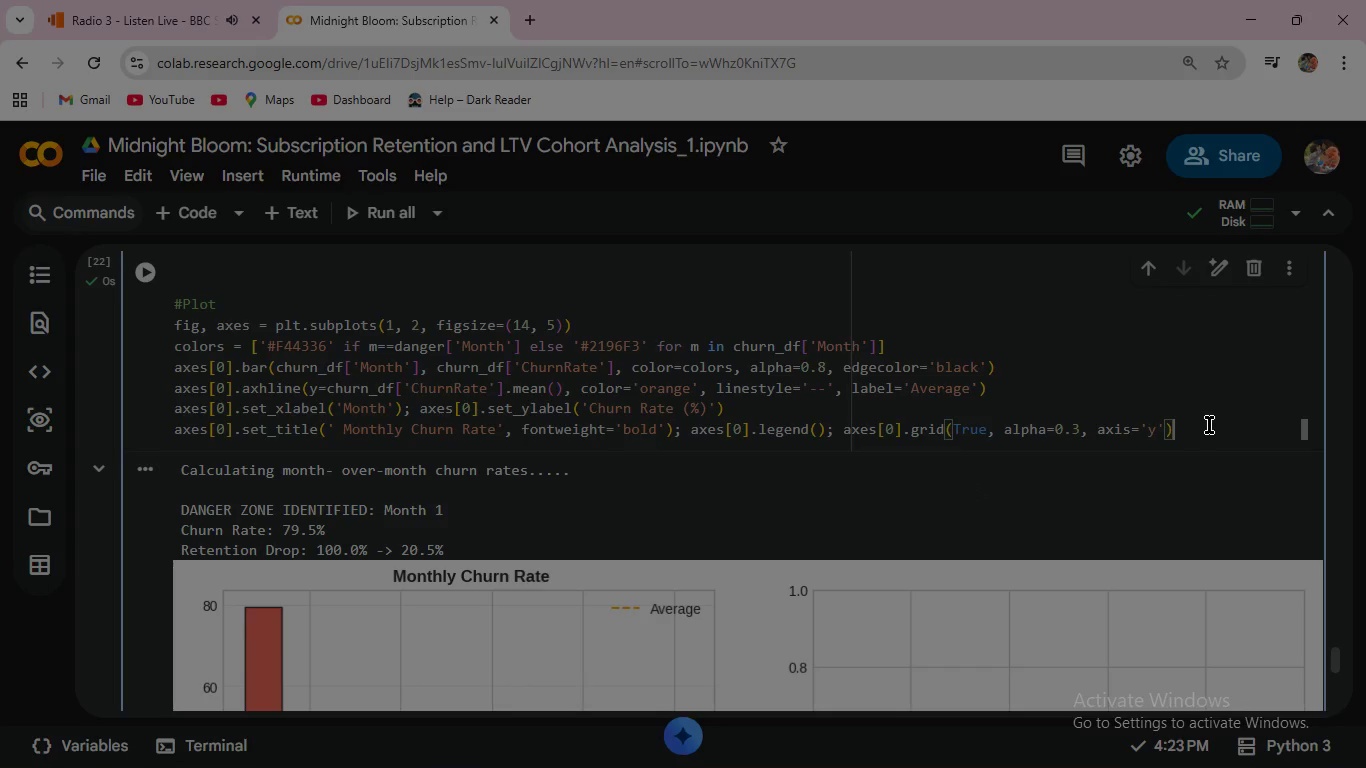 
key(Enter)
 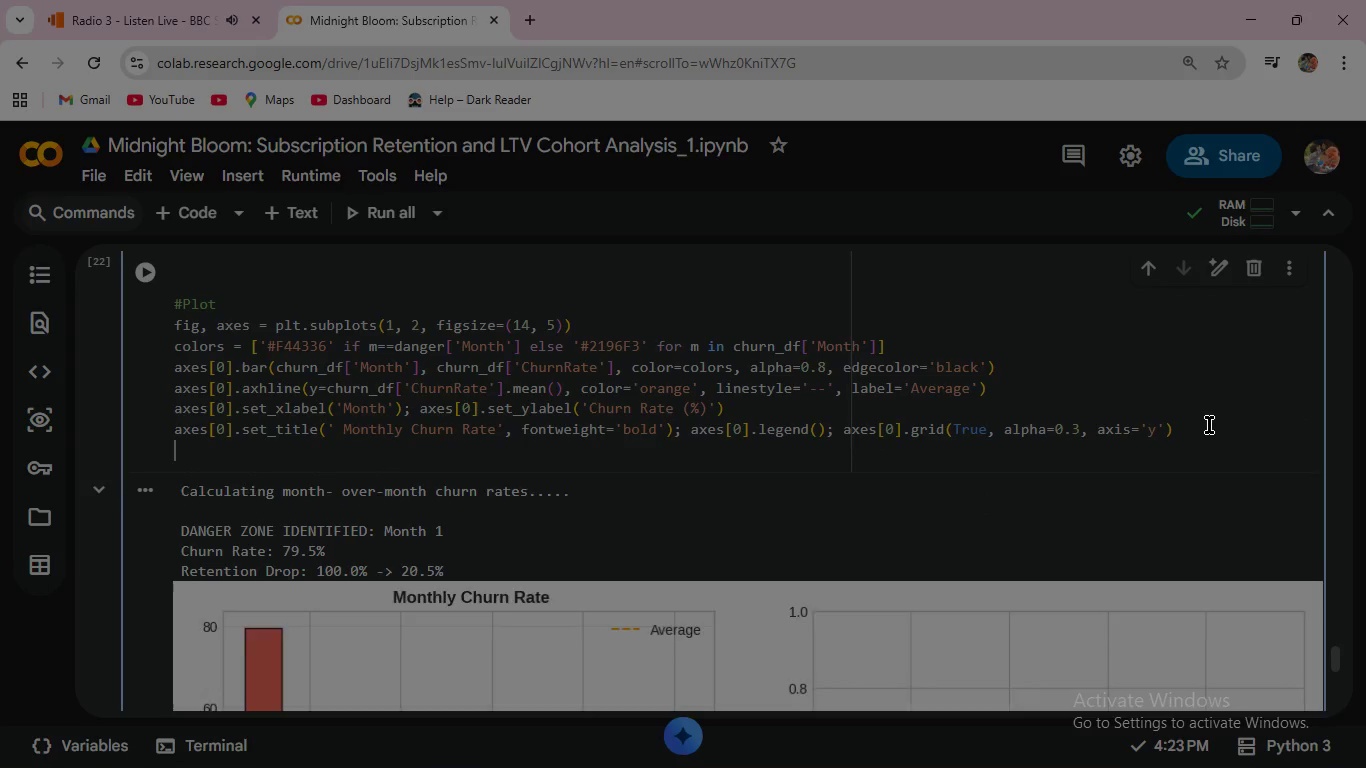 
key(Enter)
 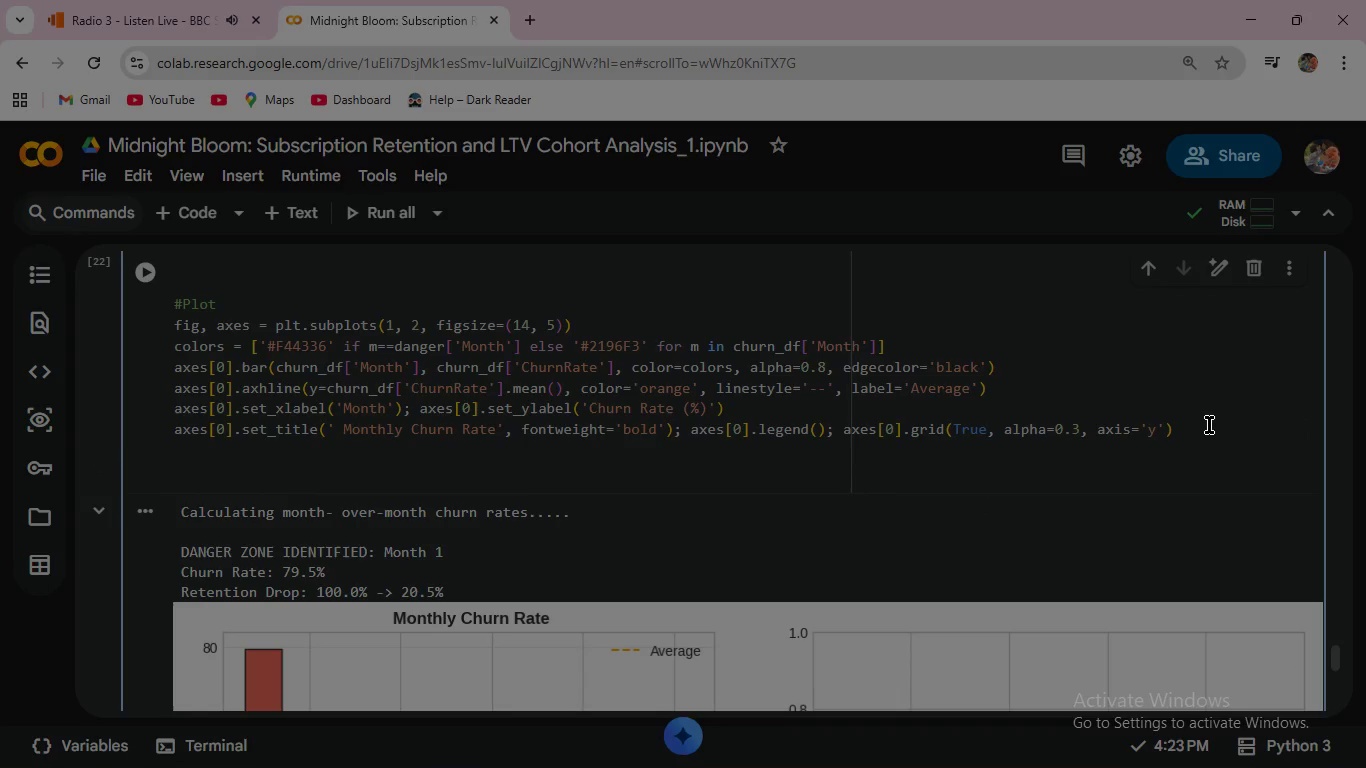 
type(for cohort in )
 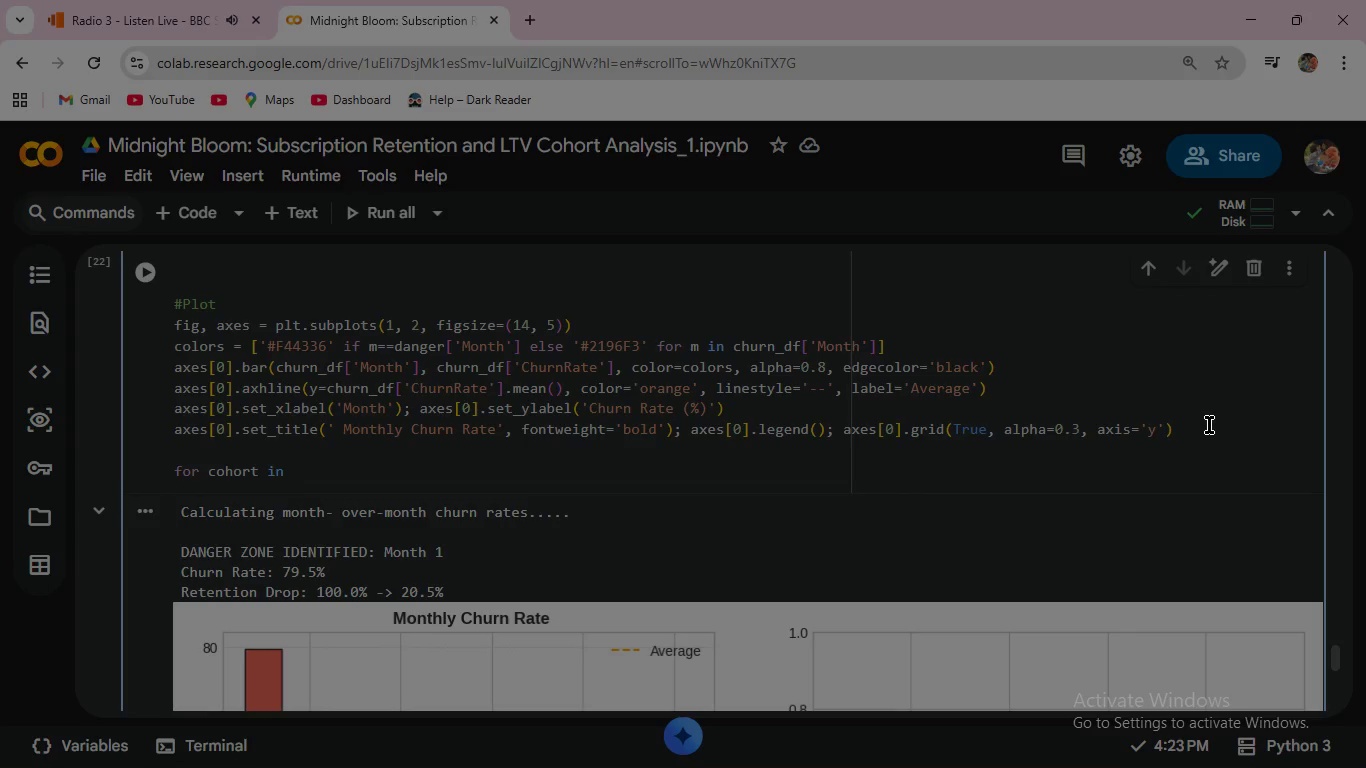 
wait(8.44)
 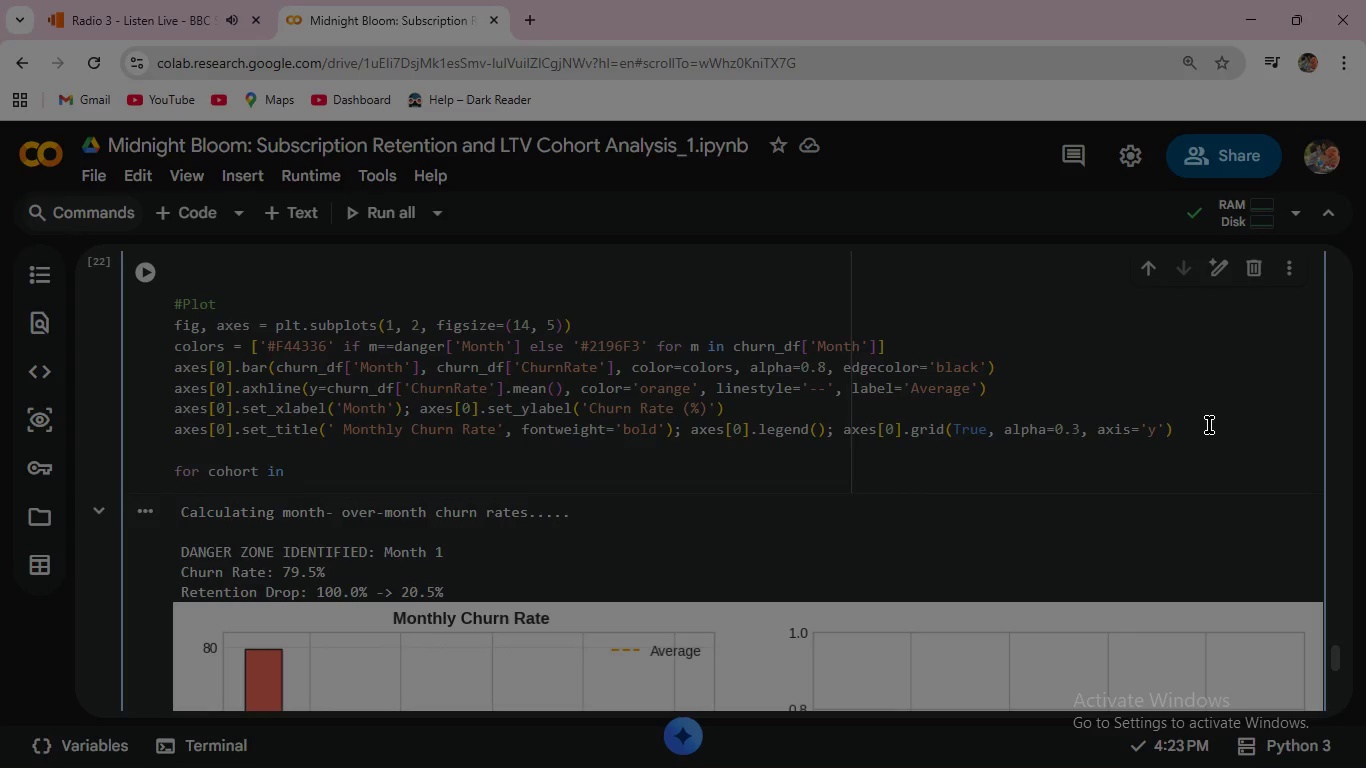 
type(rete)
 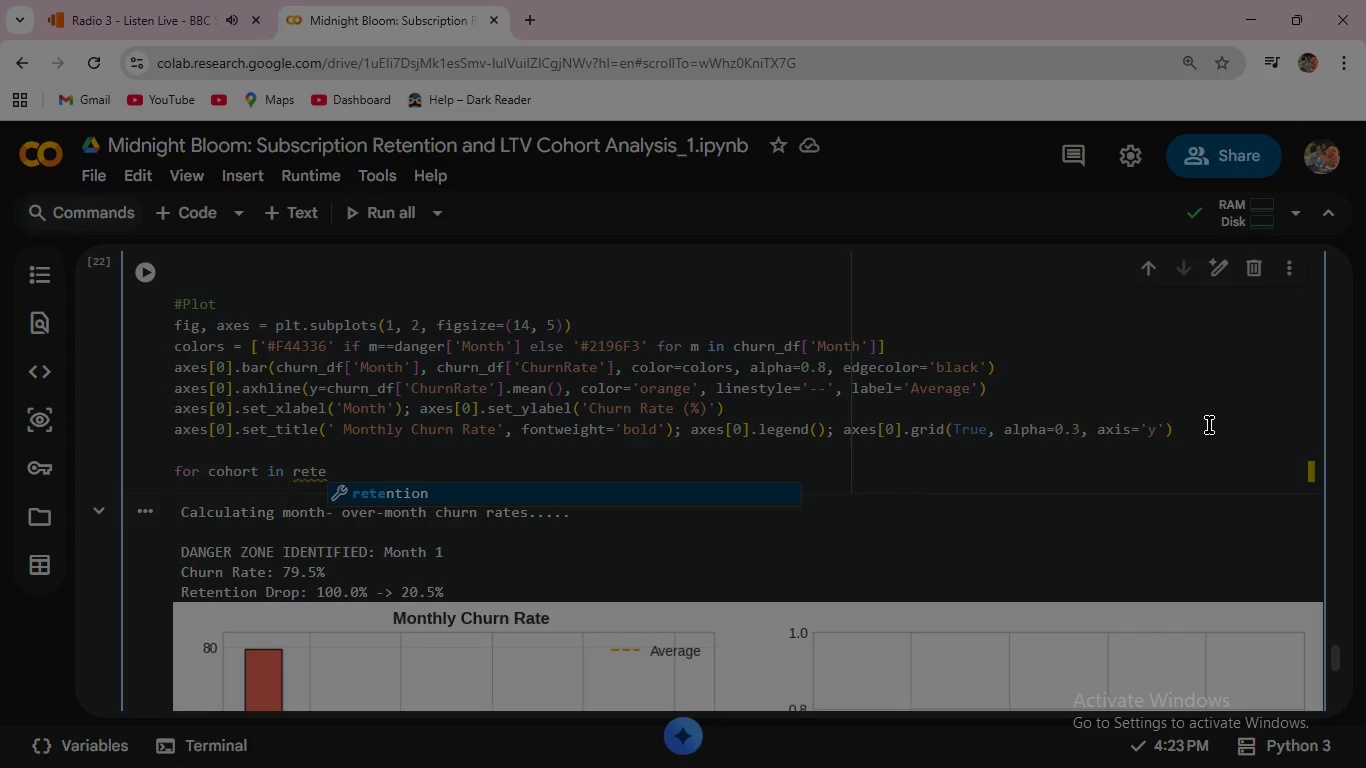 
key(Enter)
 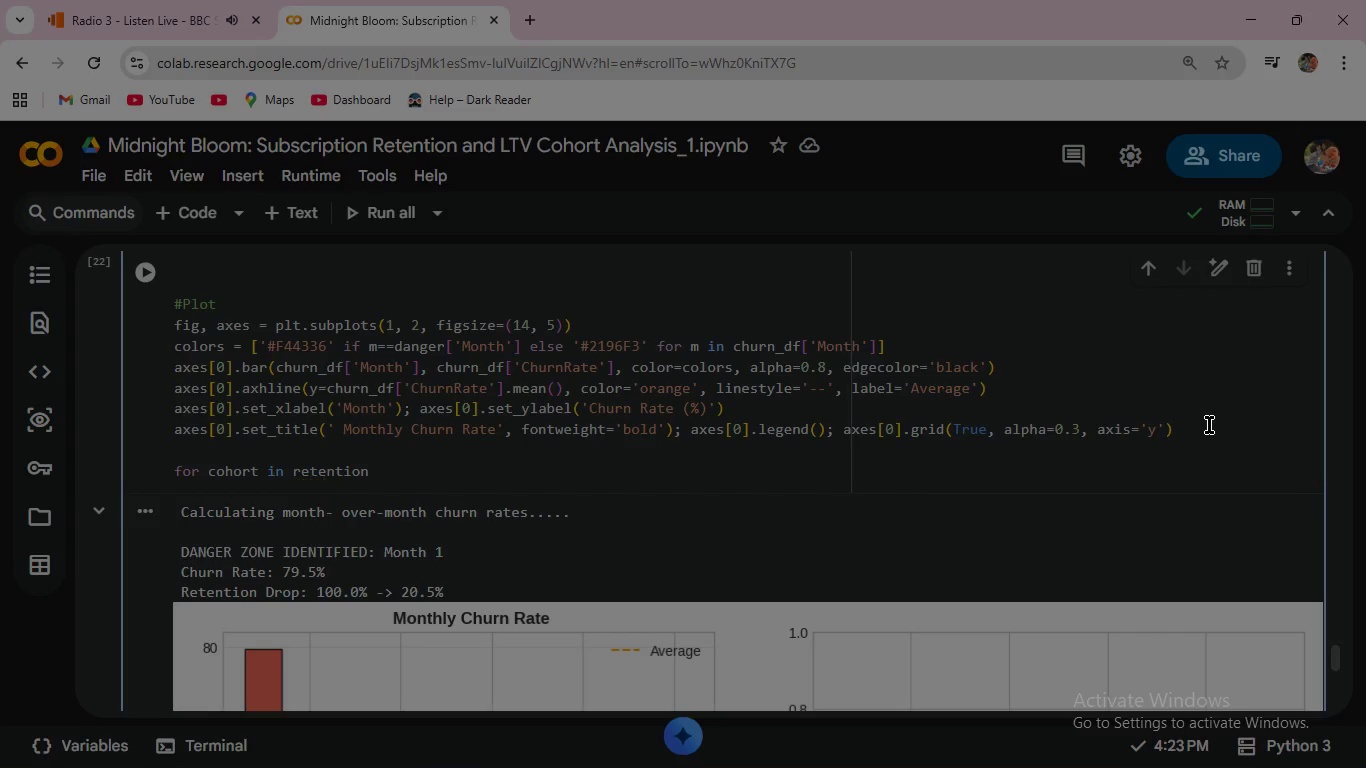 
type(.index[:6)
 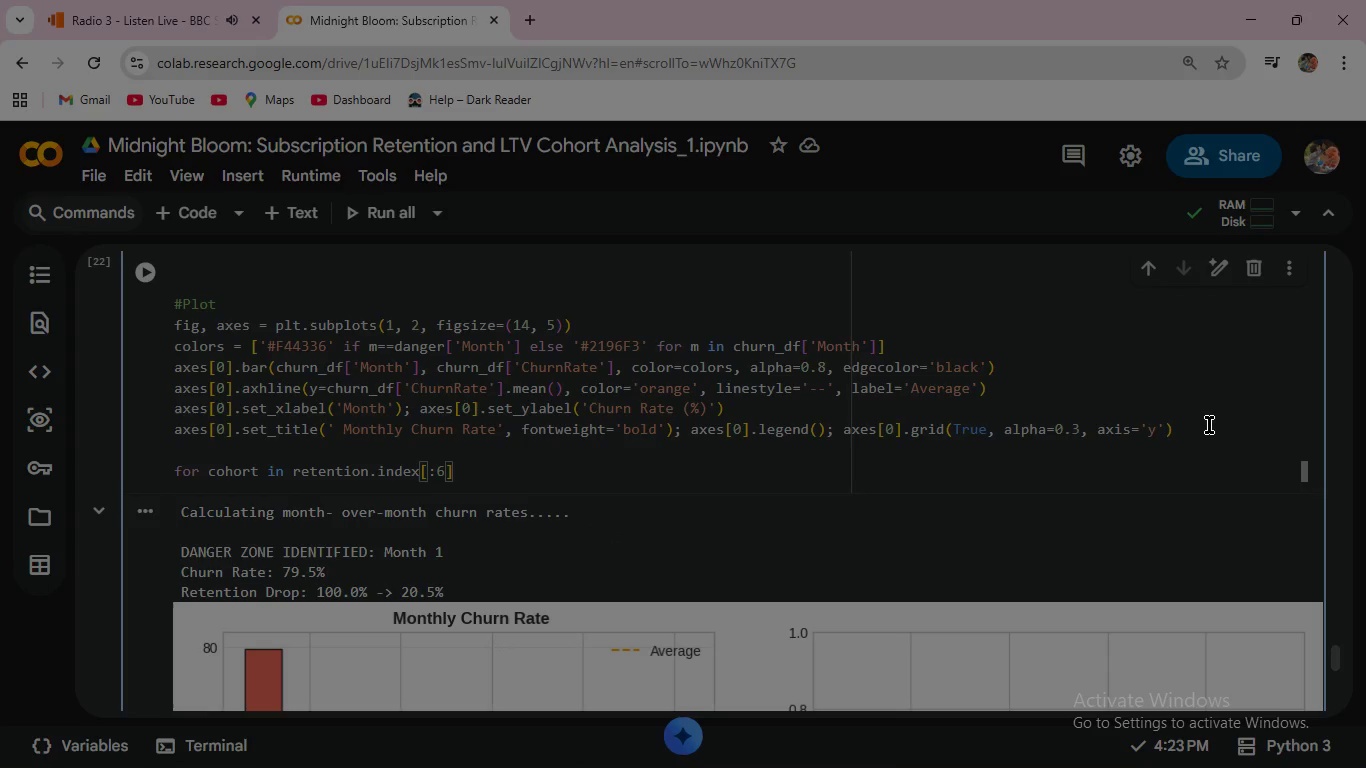 
key(ArrowRight)
 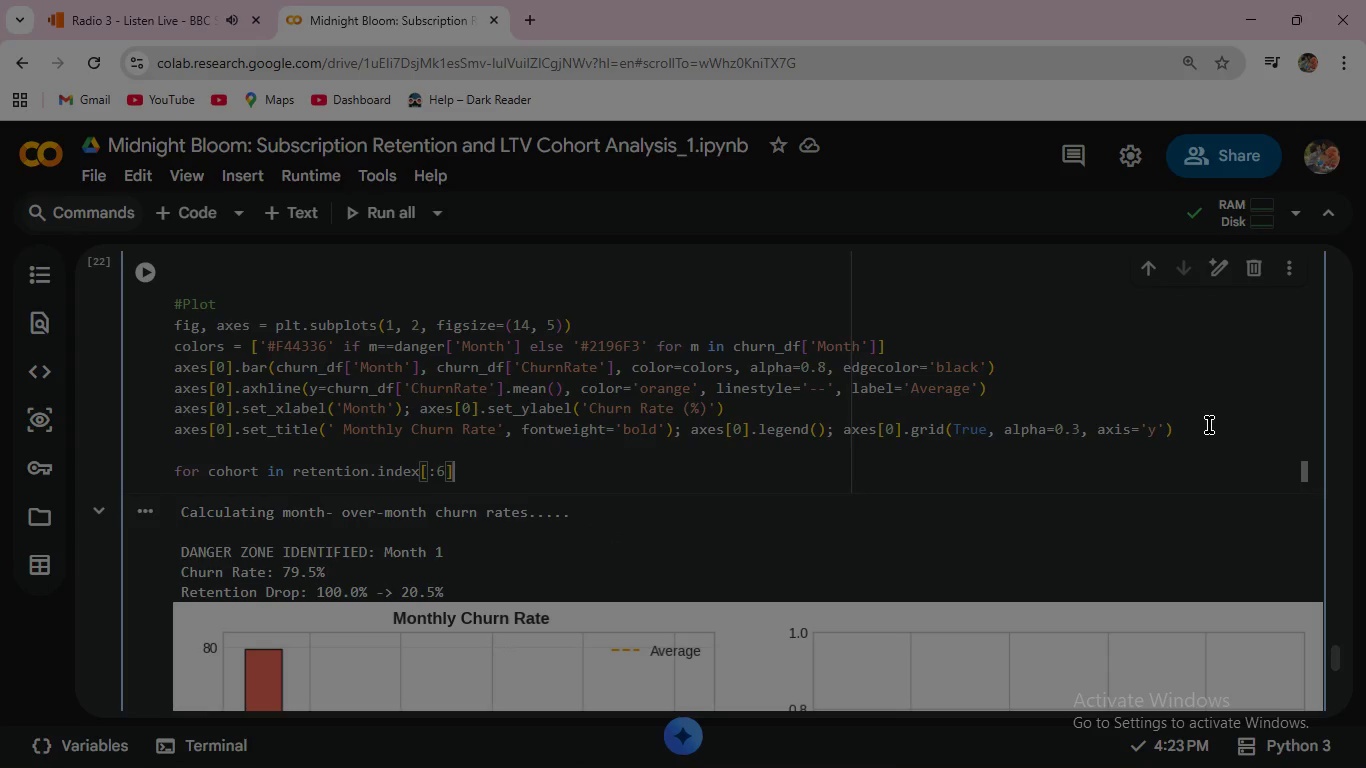 
key(Shift+ShiftRight)
 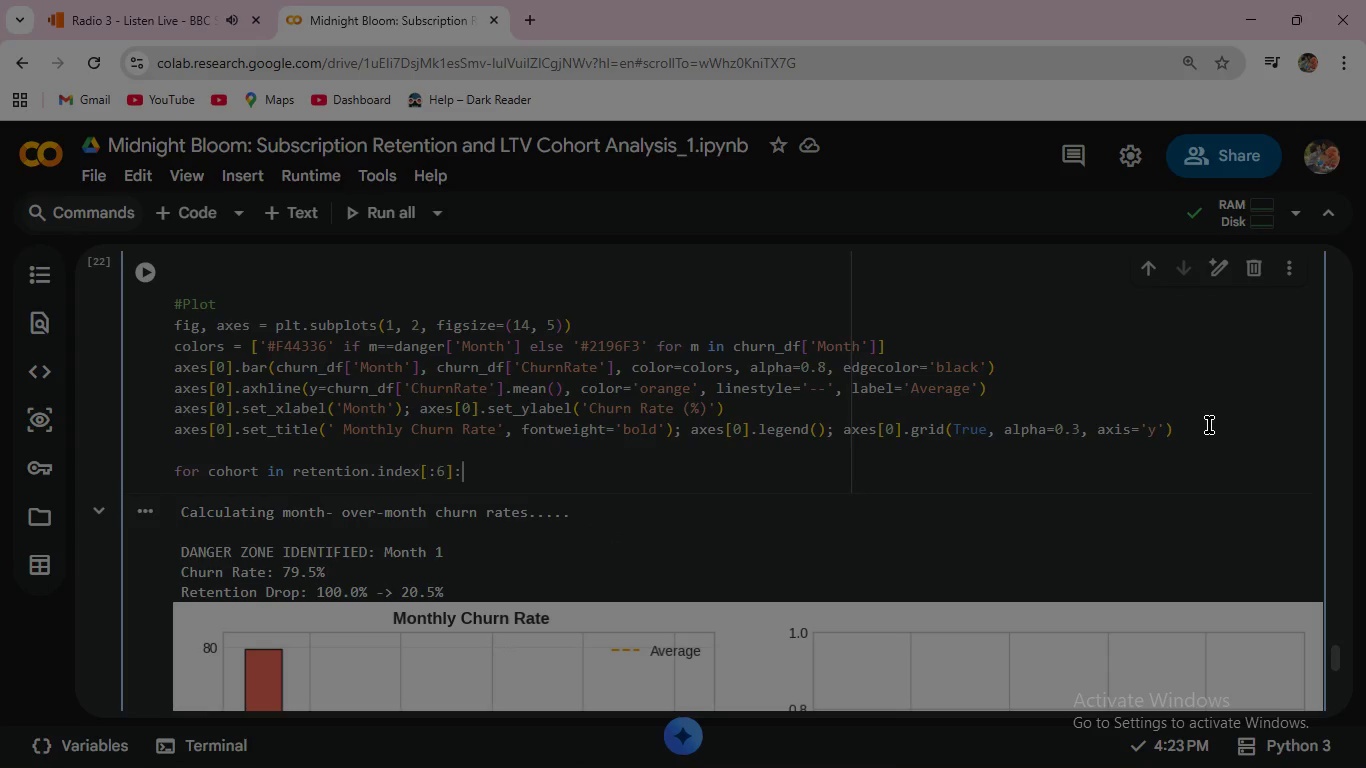 
key(Shift+Semicolon)
 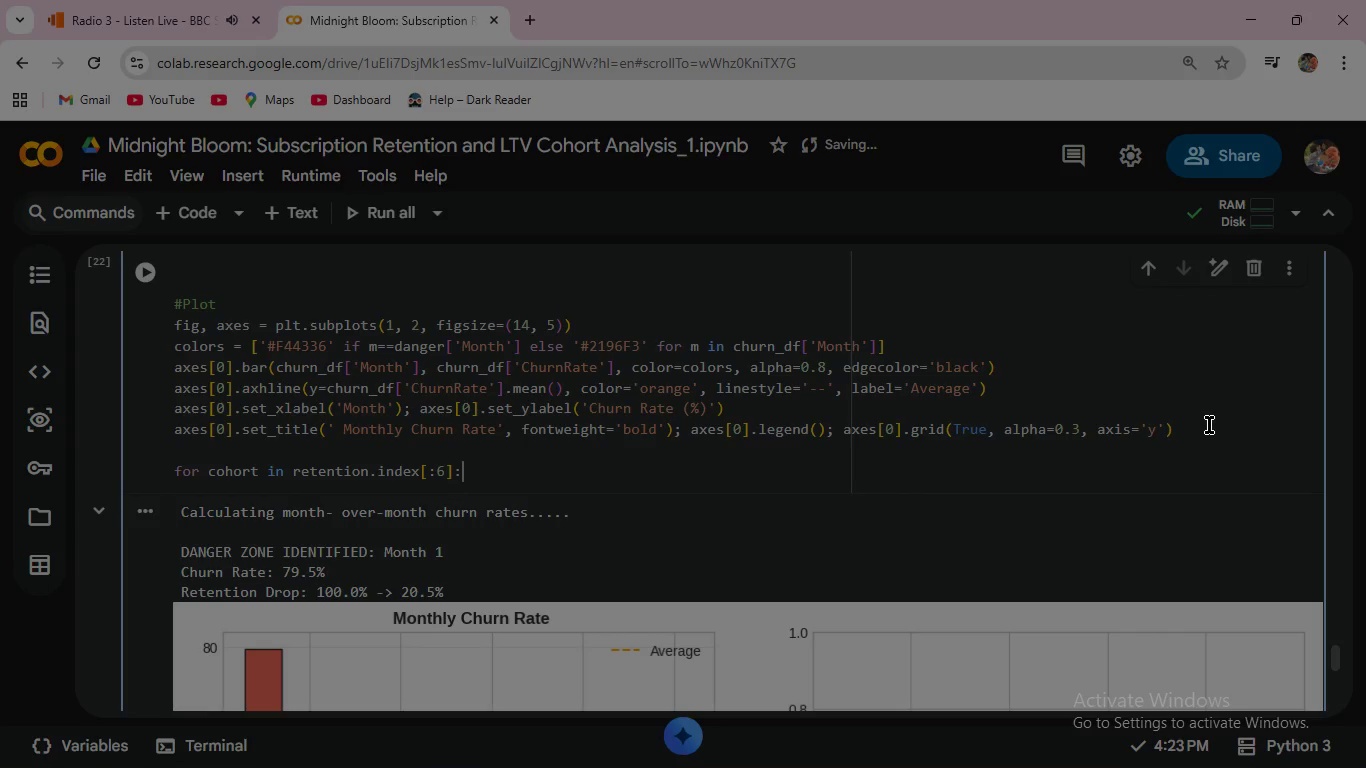 
wait(5.28)
 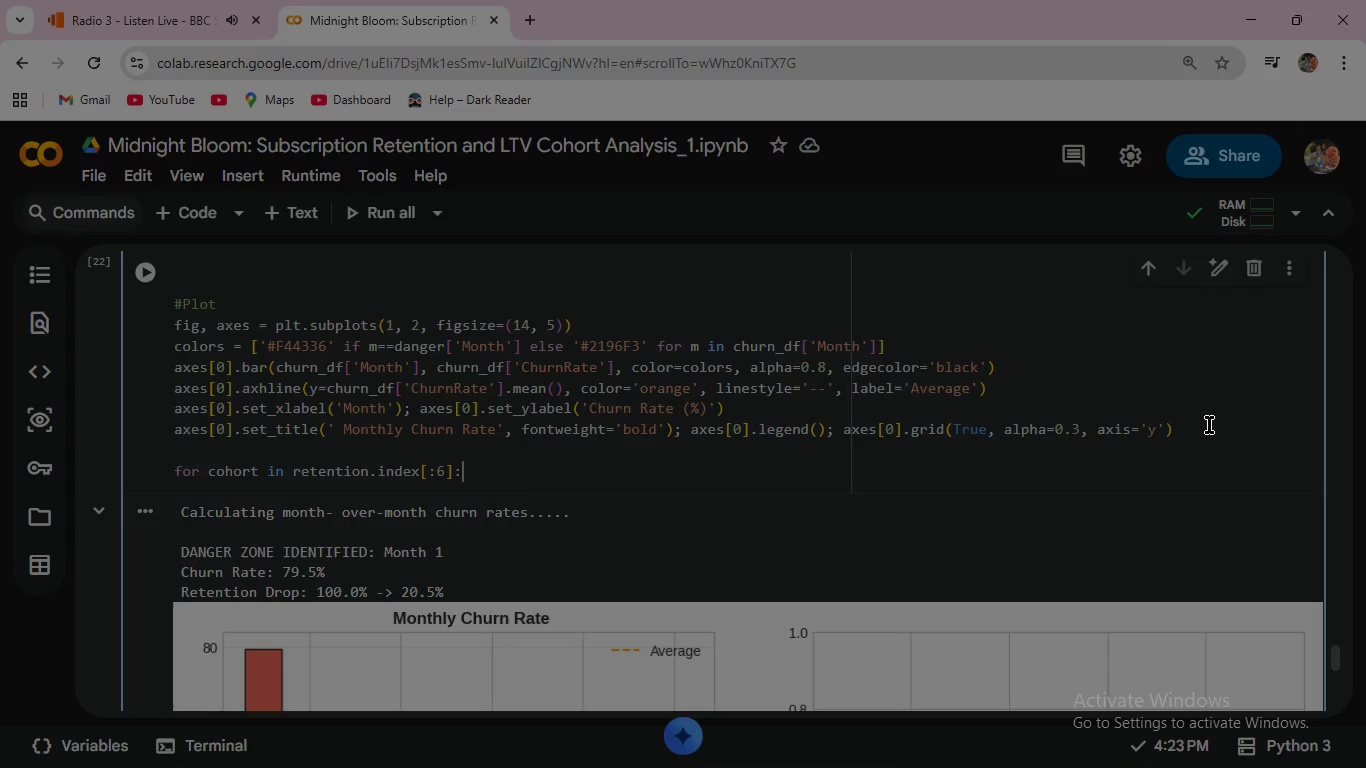 
key(Enter)
 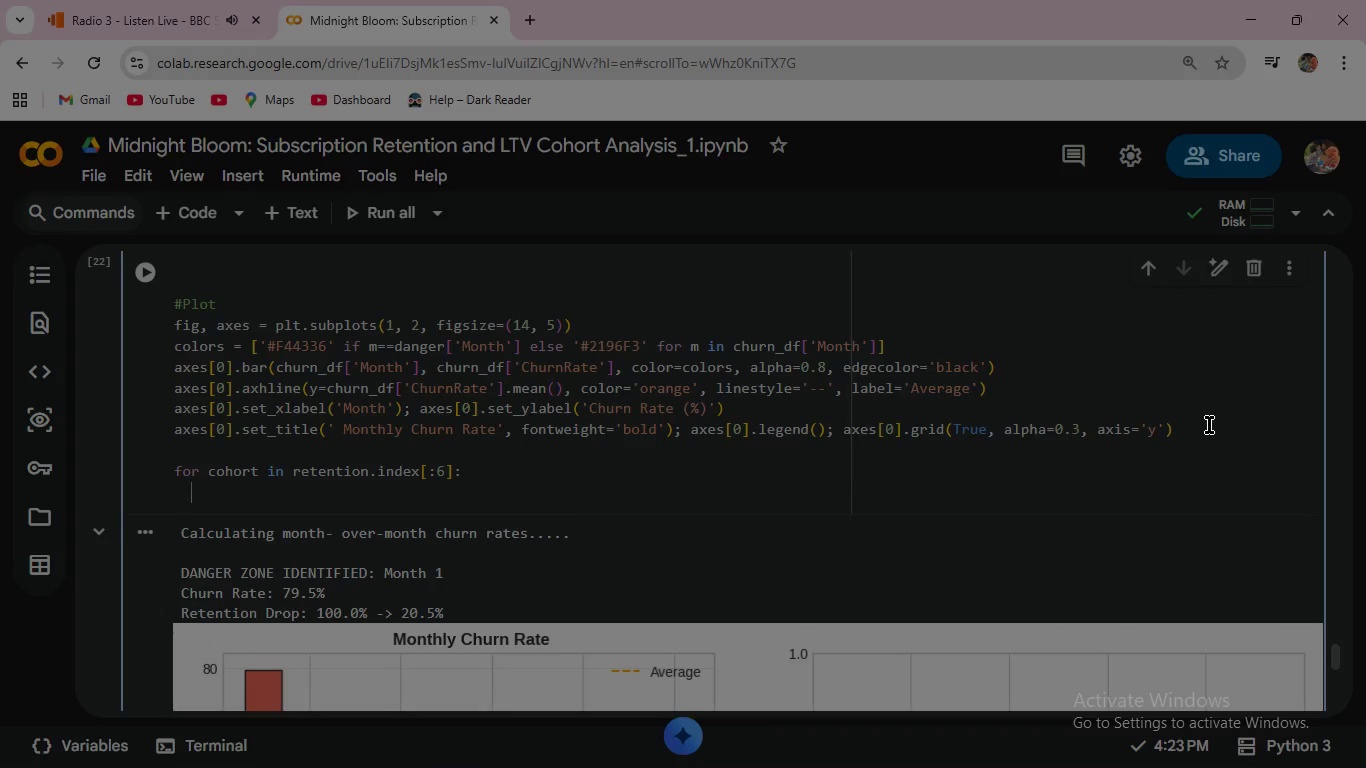 
type(  axes[1)
 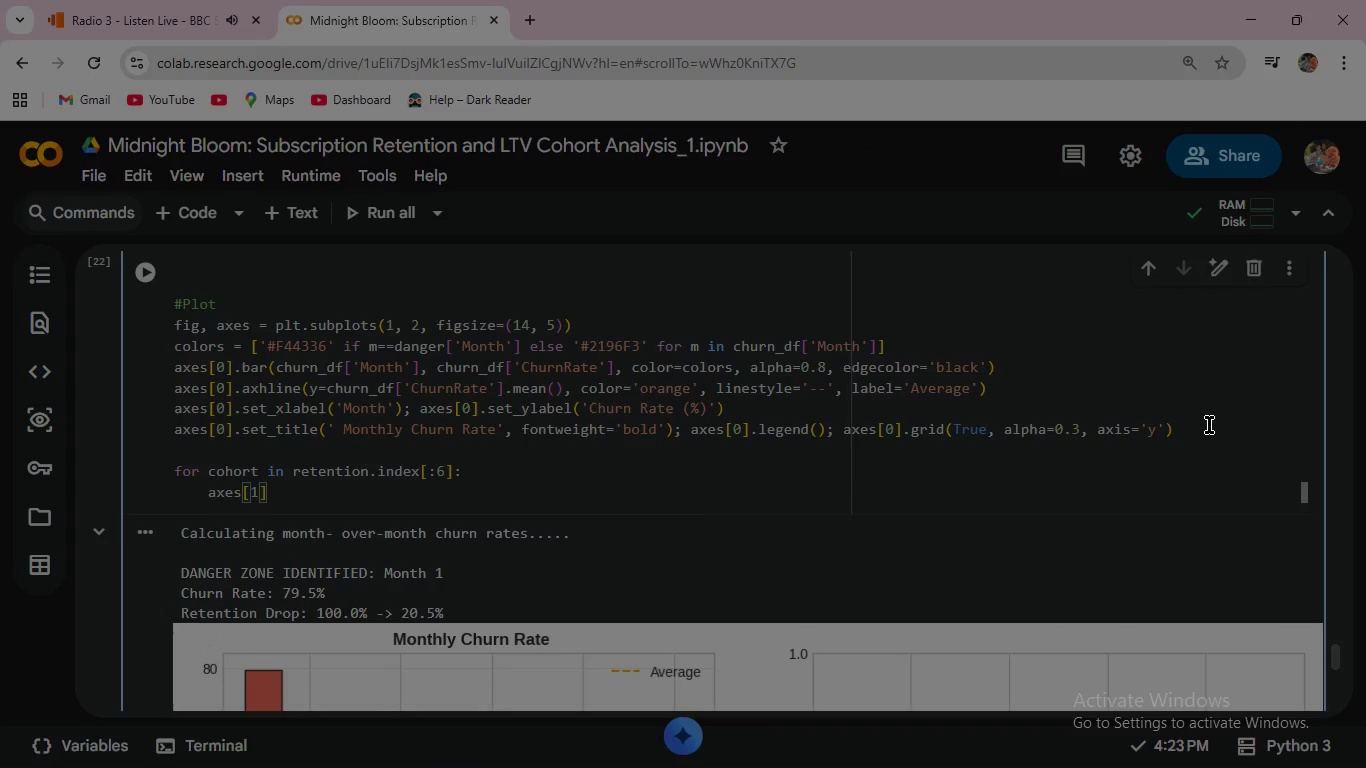 
key(ArrowRight)
 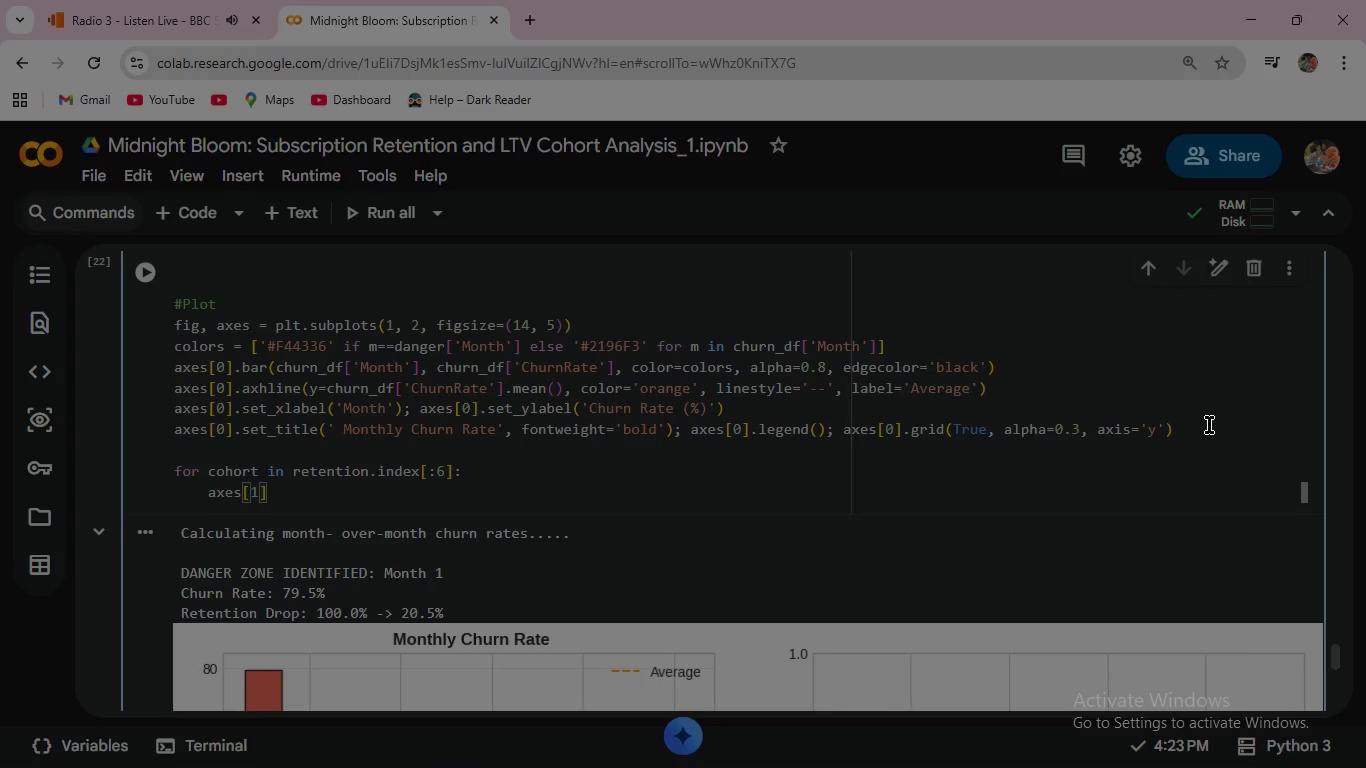 
wait(5.08)
 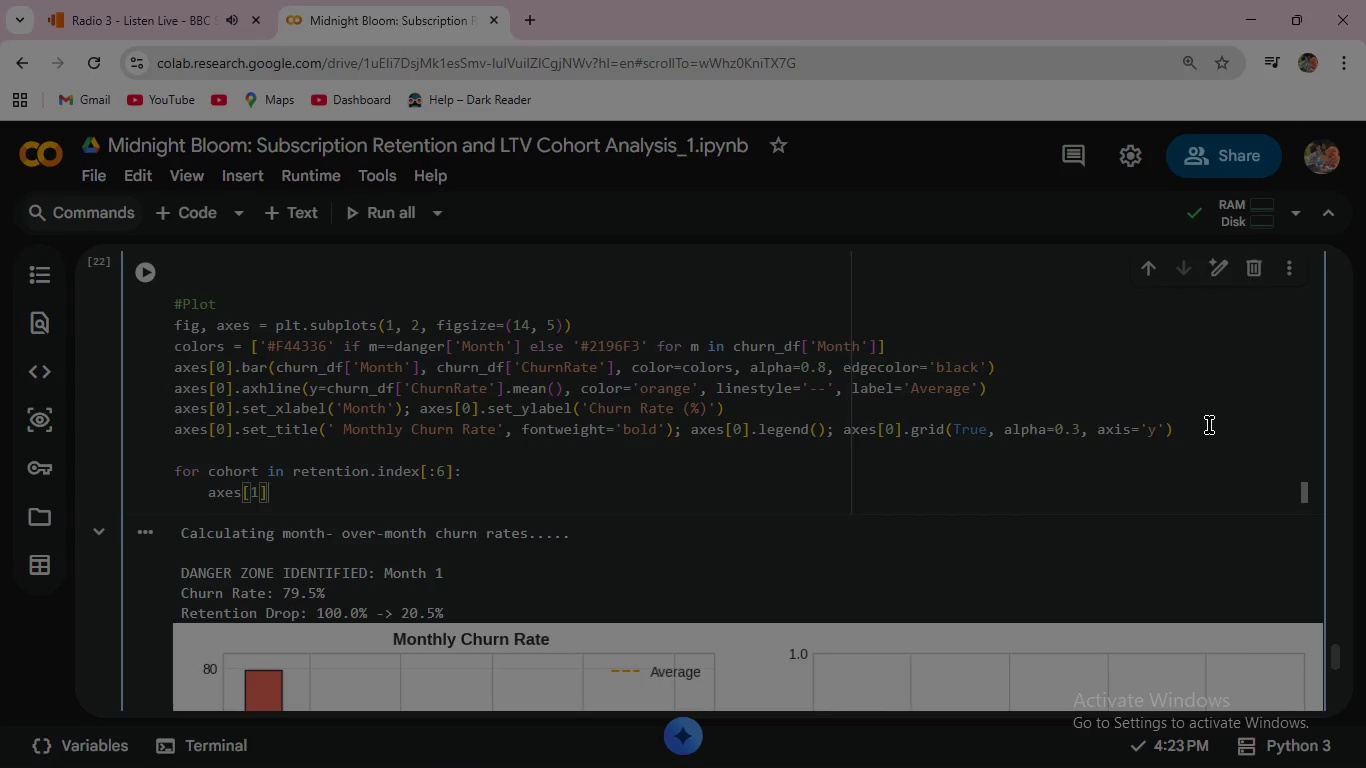 
type(.plot)
 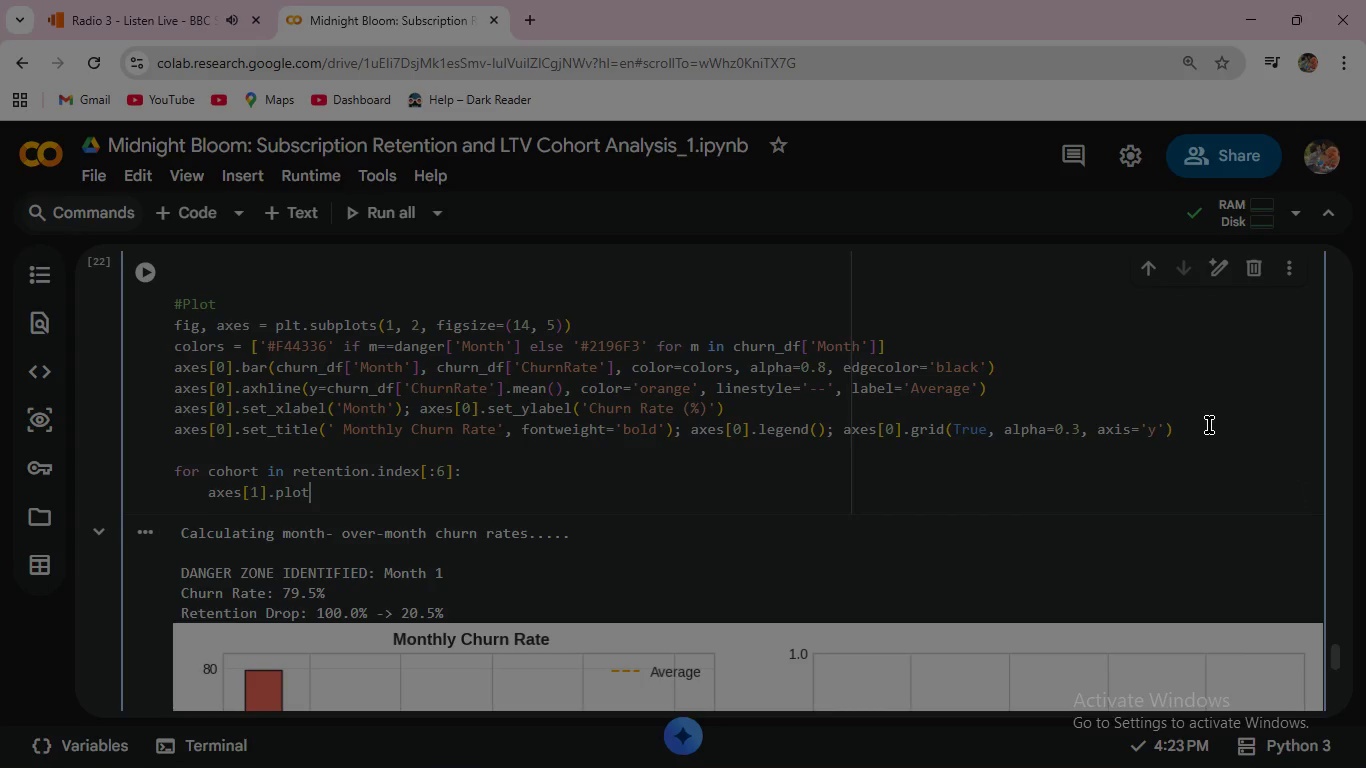 
type((rete)
 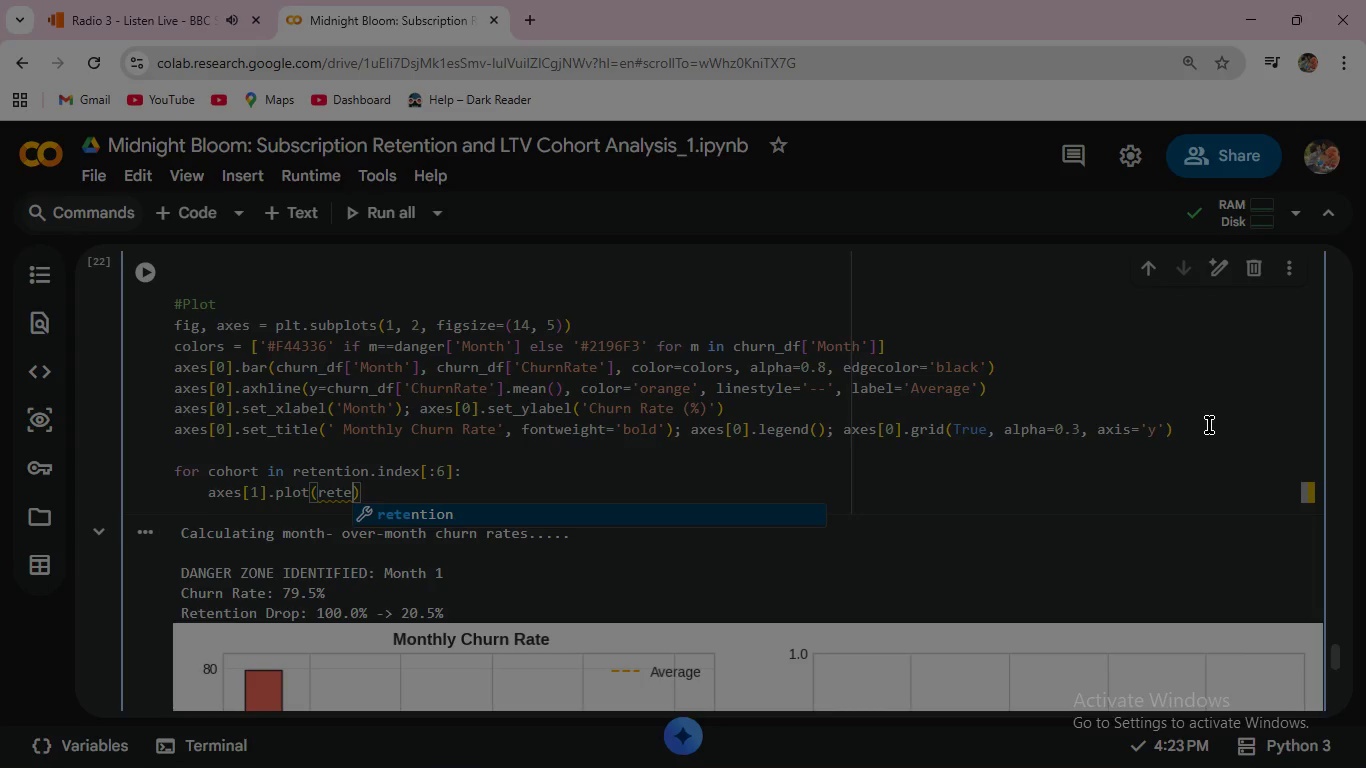 
key(Enter)
 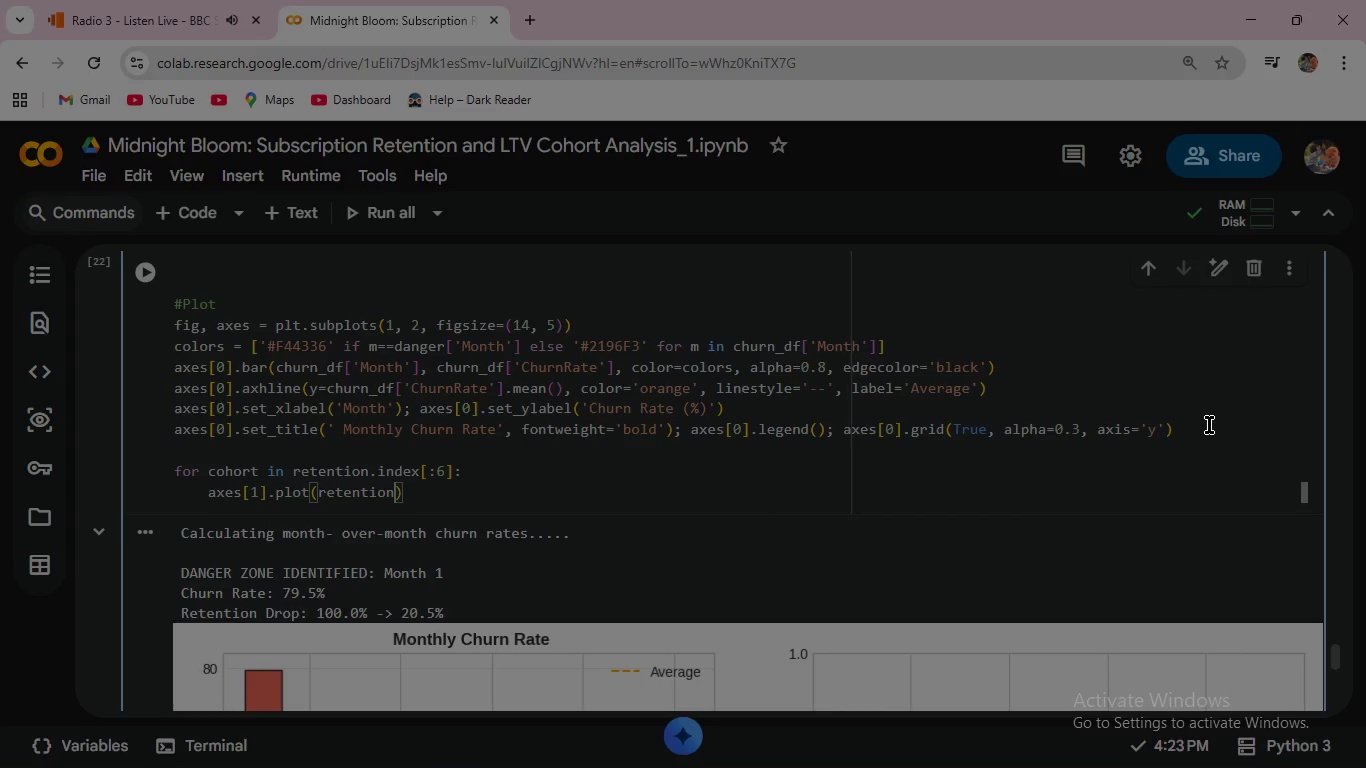 
type(.loc[cohort)
 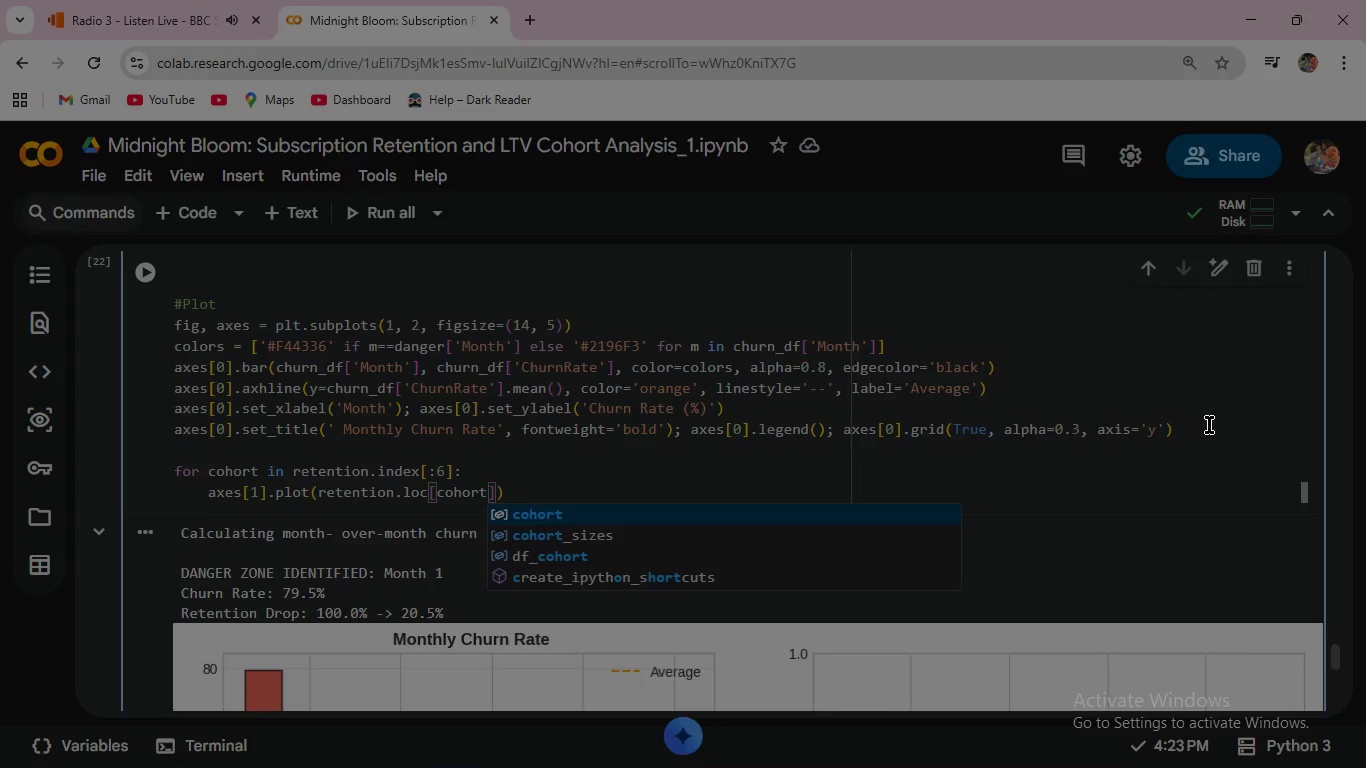 
key(ArrowRight)
 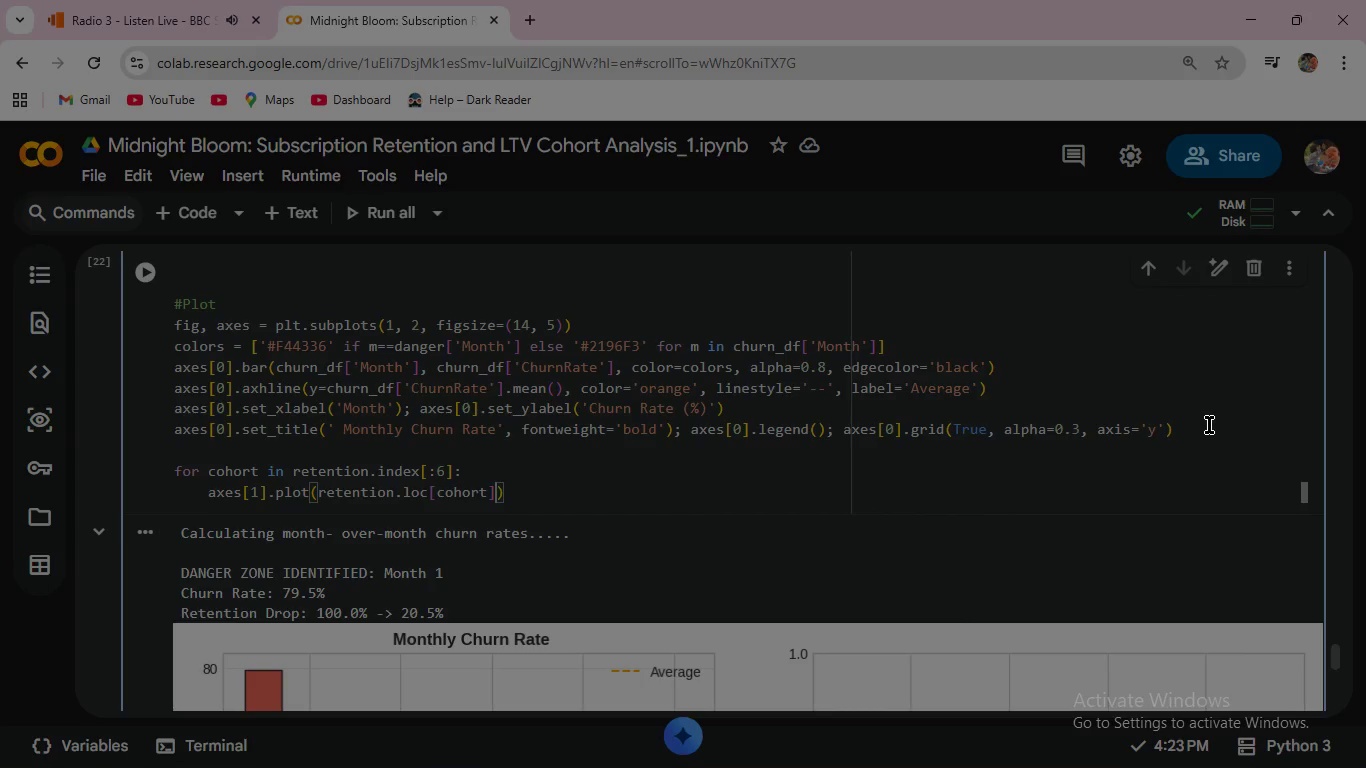 
key(Period)
 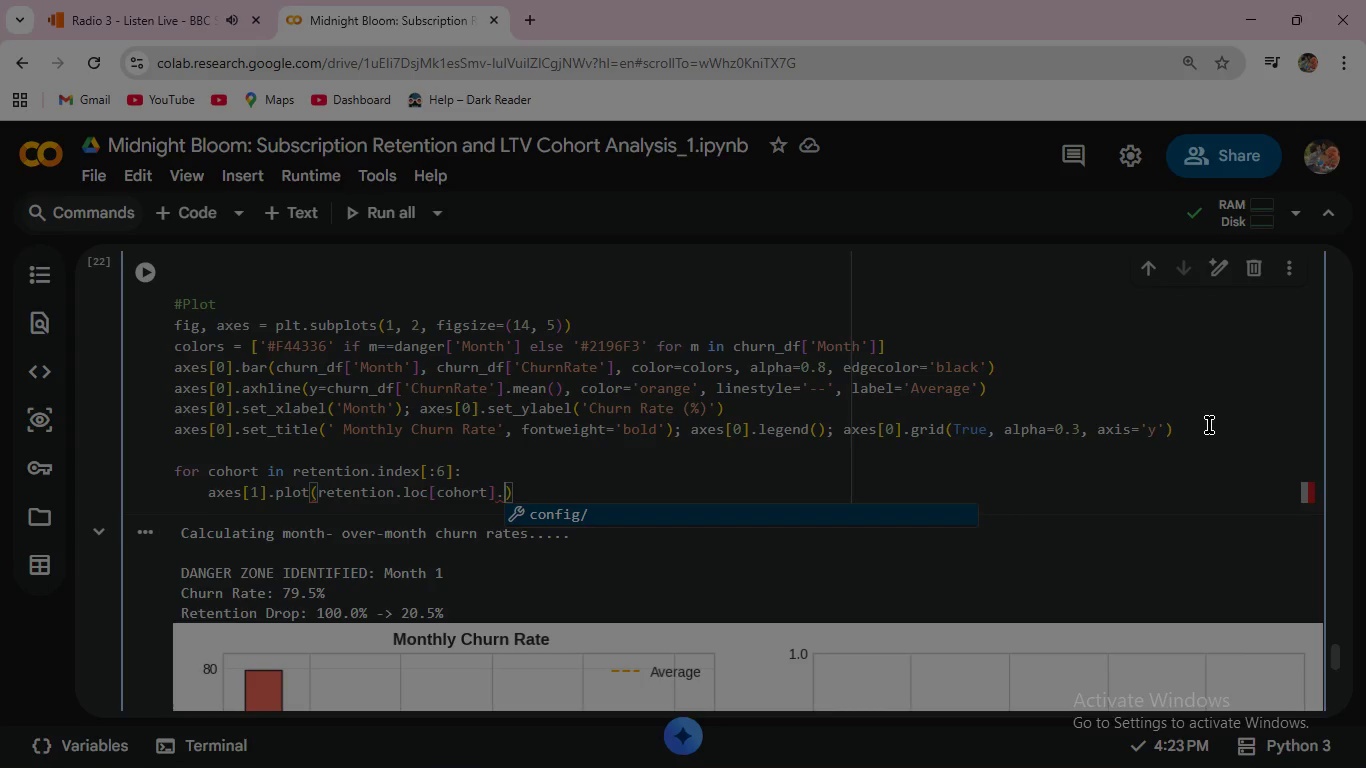 
wait(5.2)
 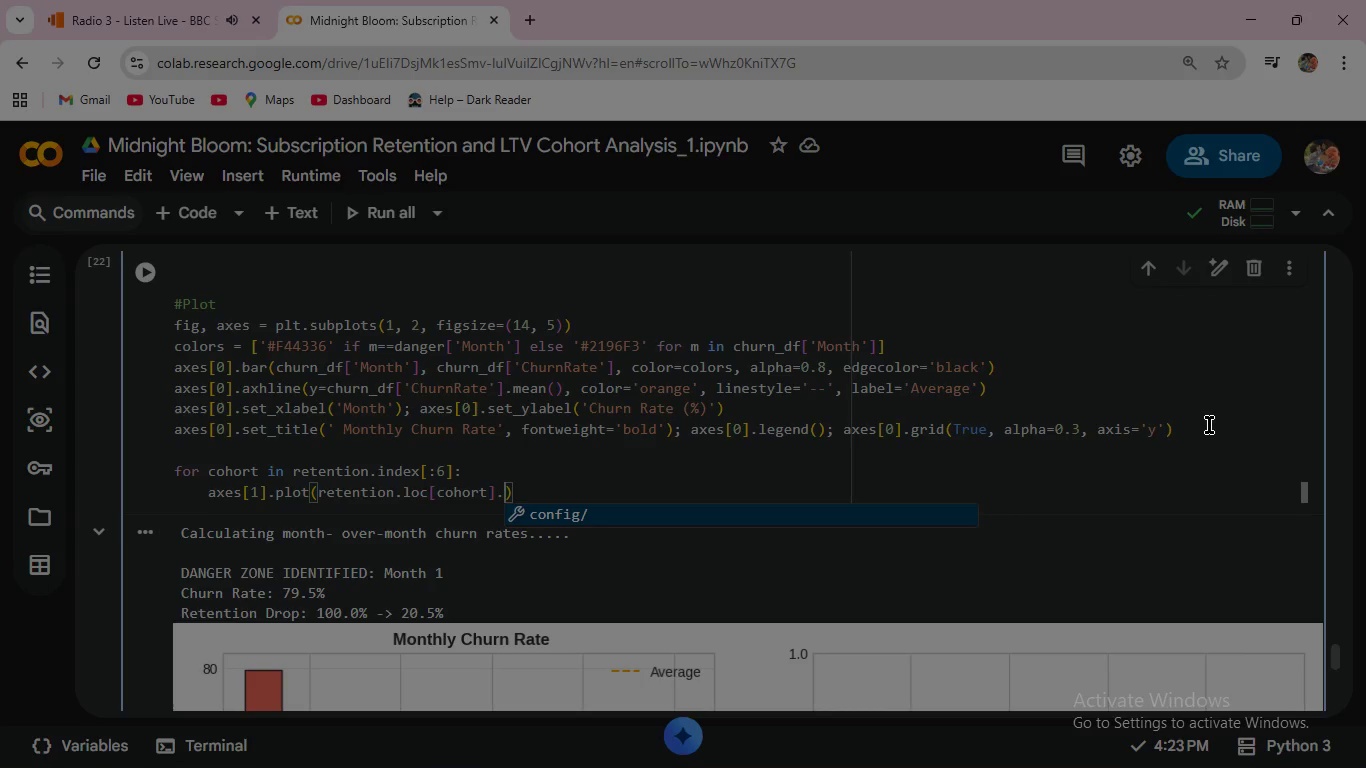 
type(dropna()
 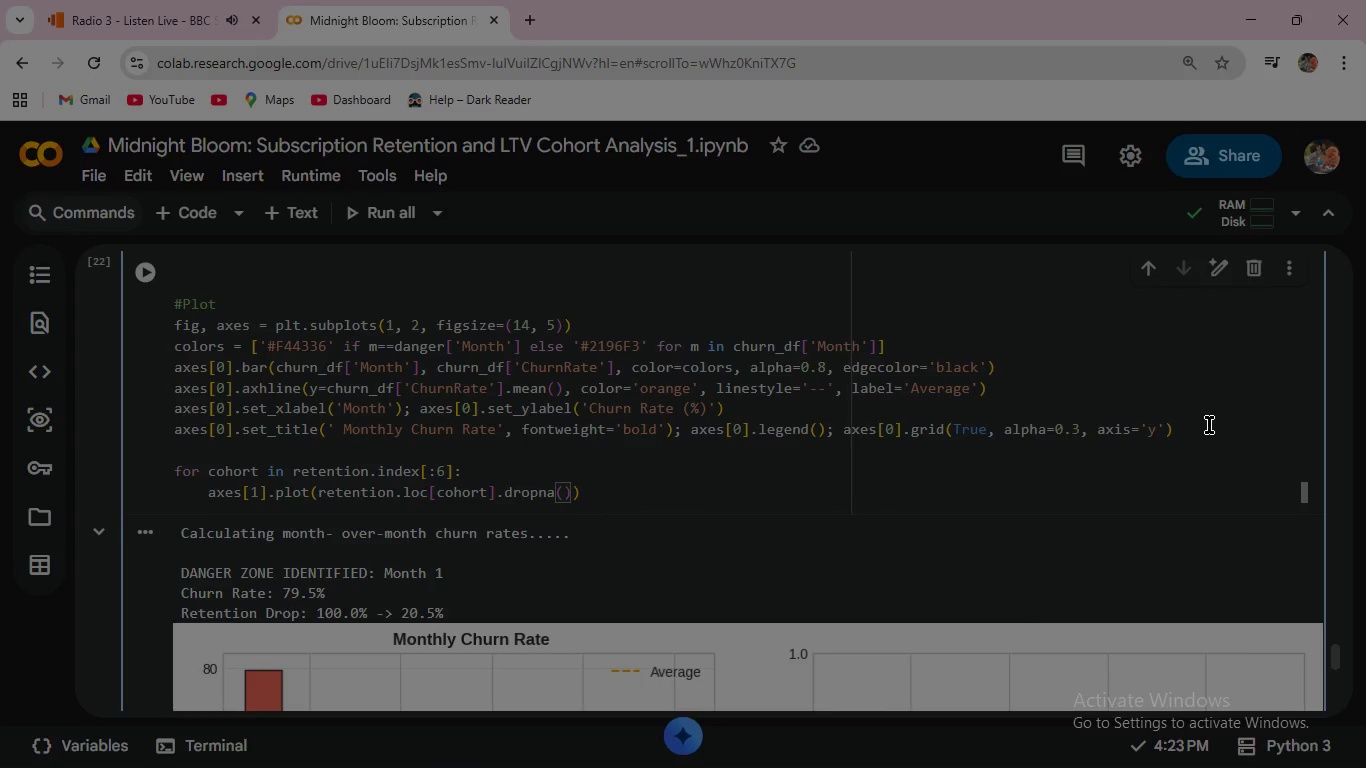 
key(ArrowRight)
 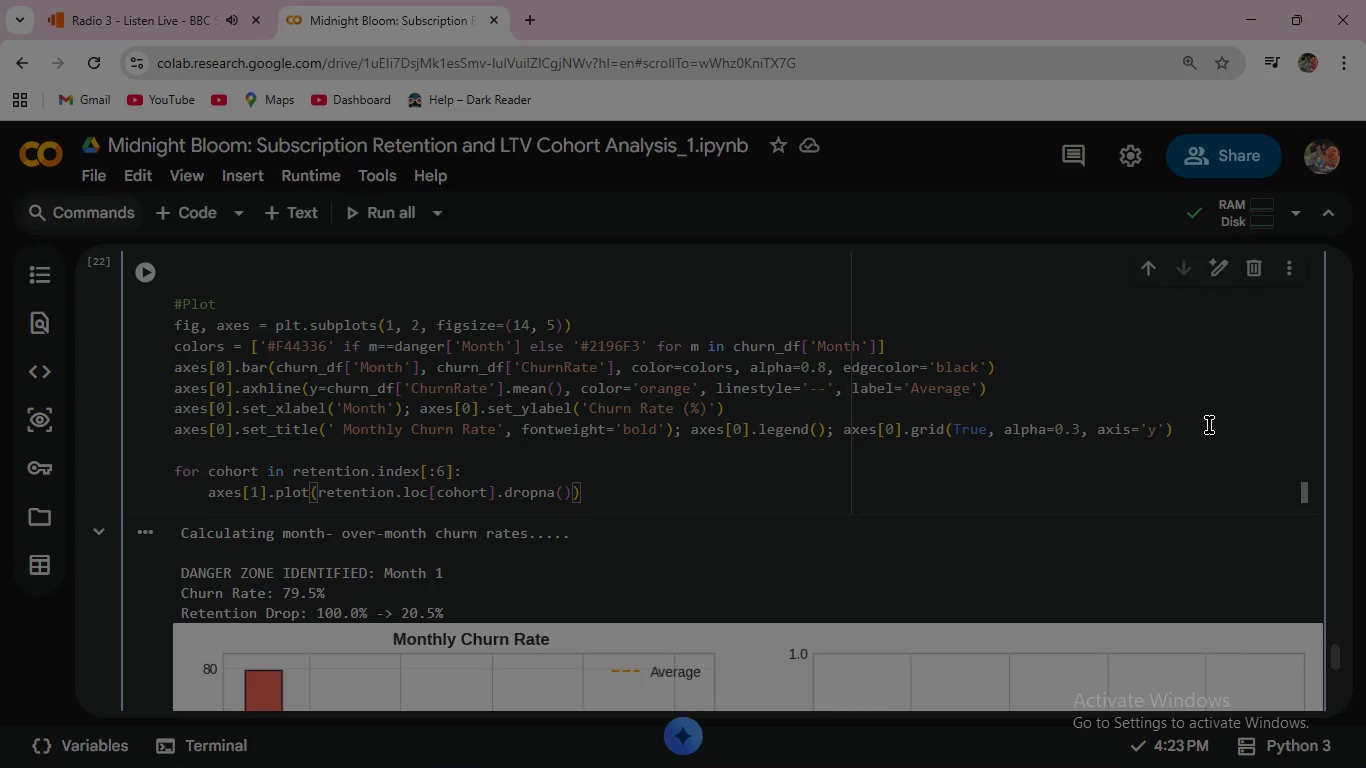 
type(.index, )
 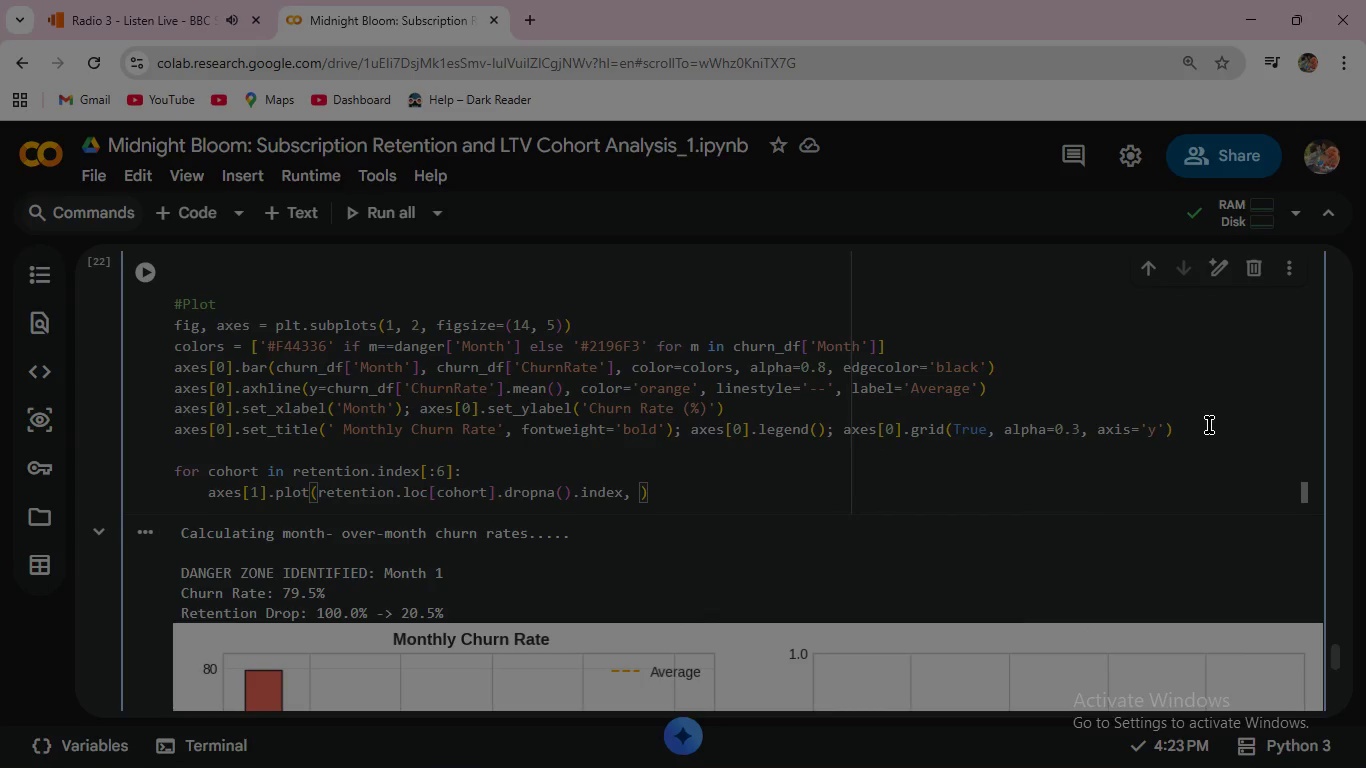 
type(retention.loc[cohort)
 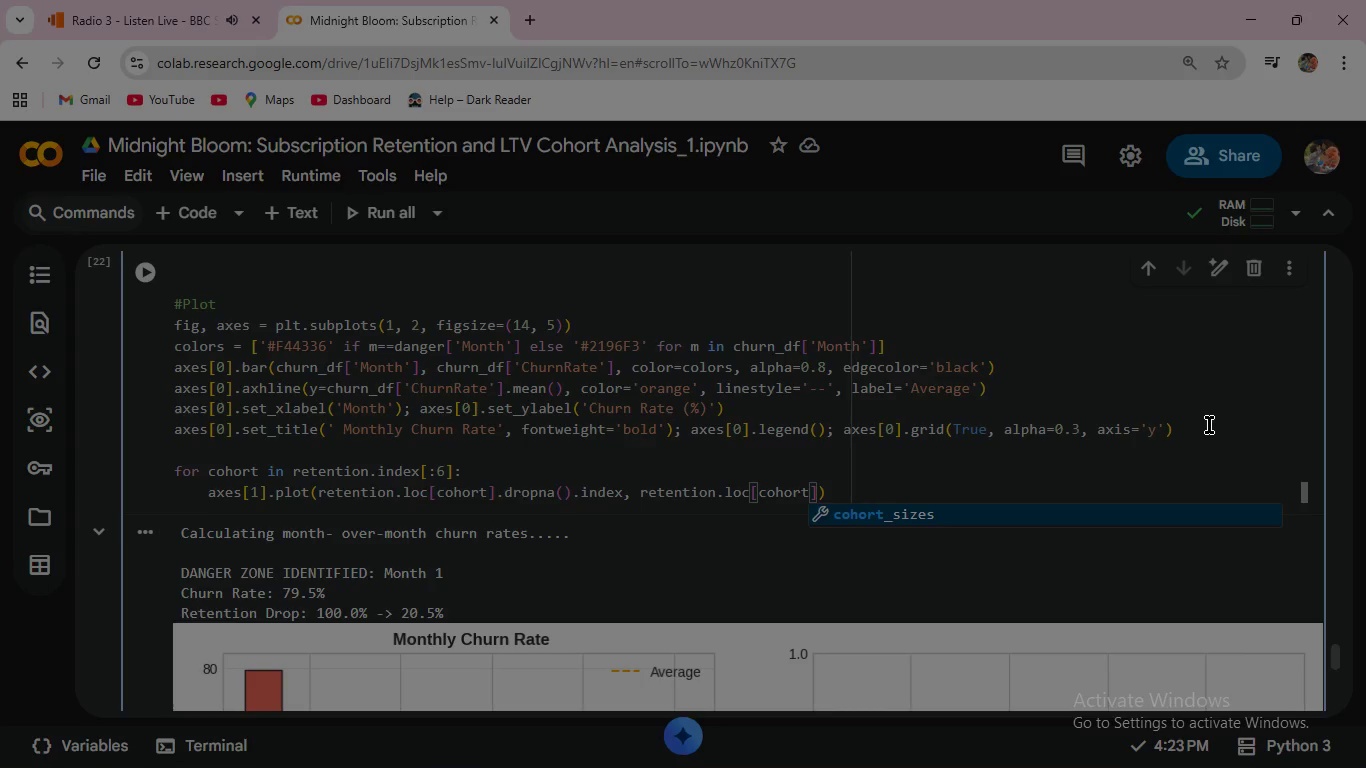 
key(ArrowRight)
 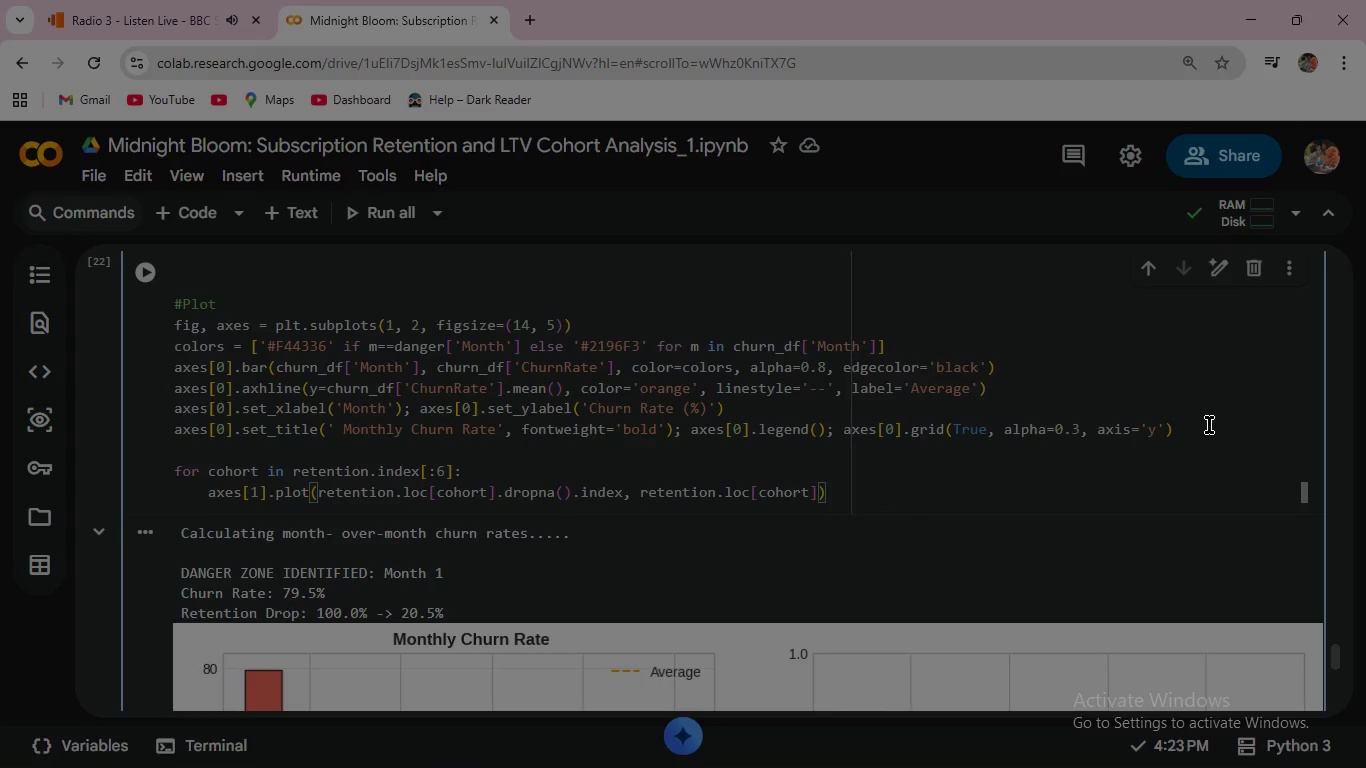 
type(.dropna()
 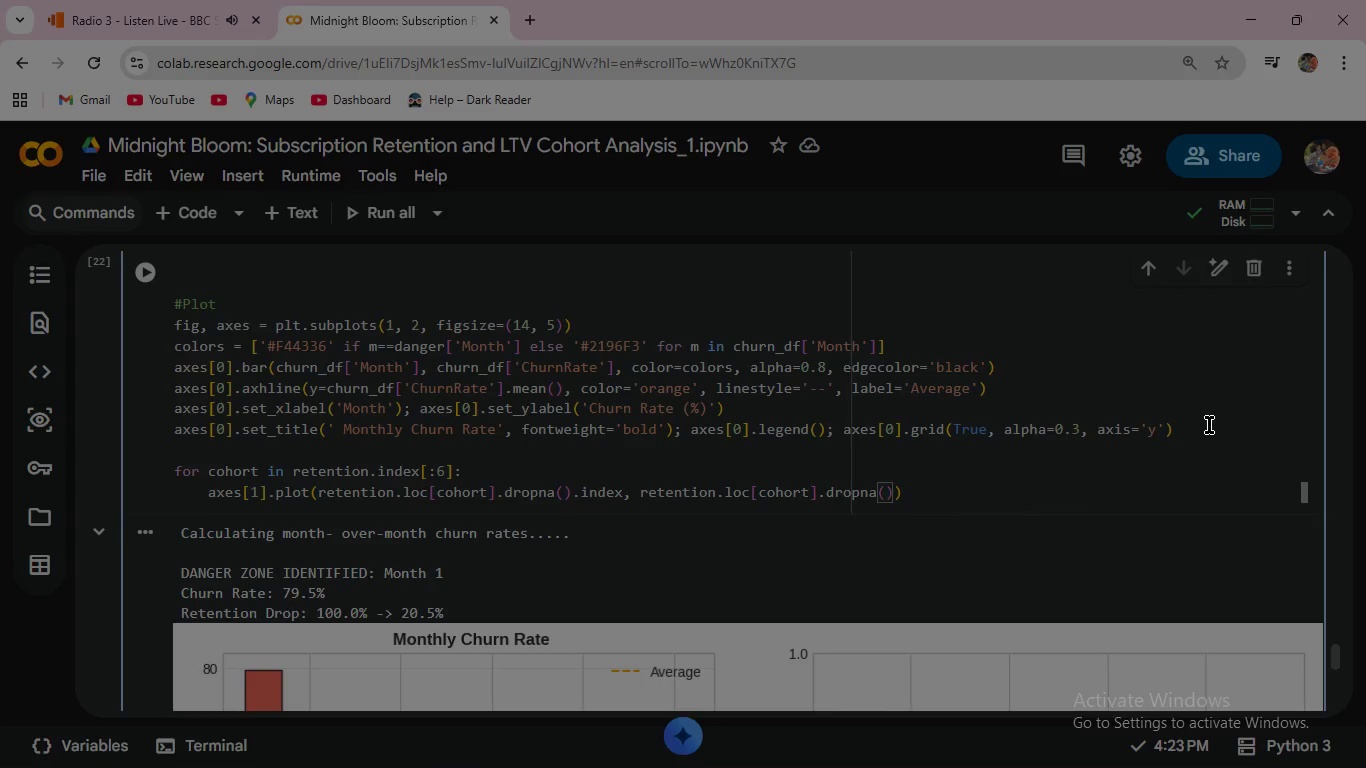 
key(ArrowRight)
 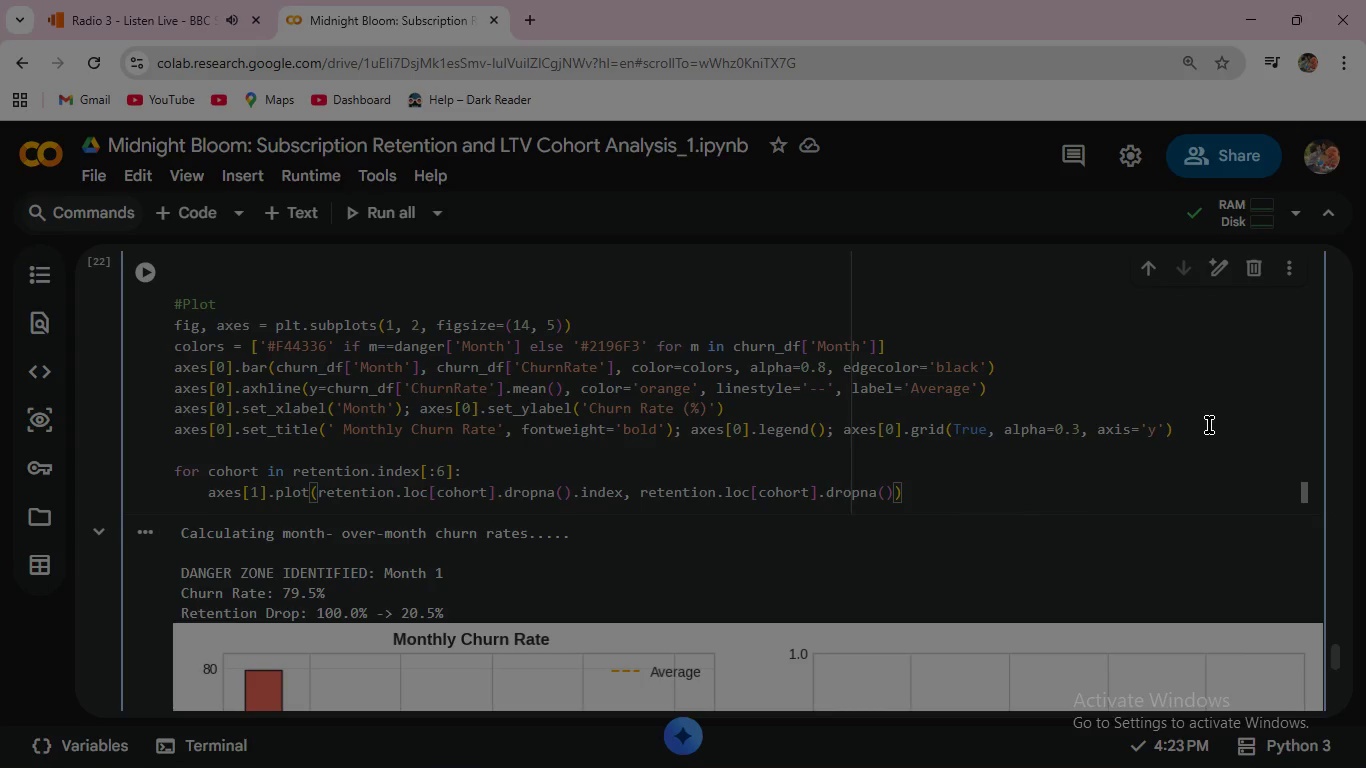 
type(.value)
 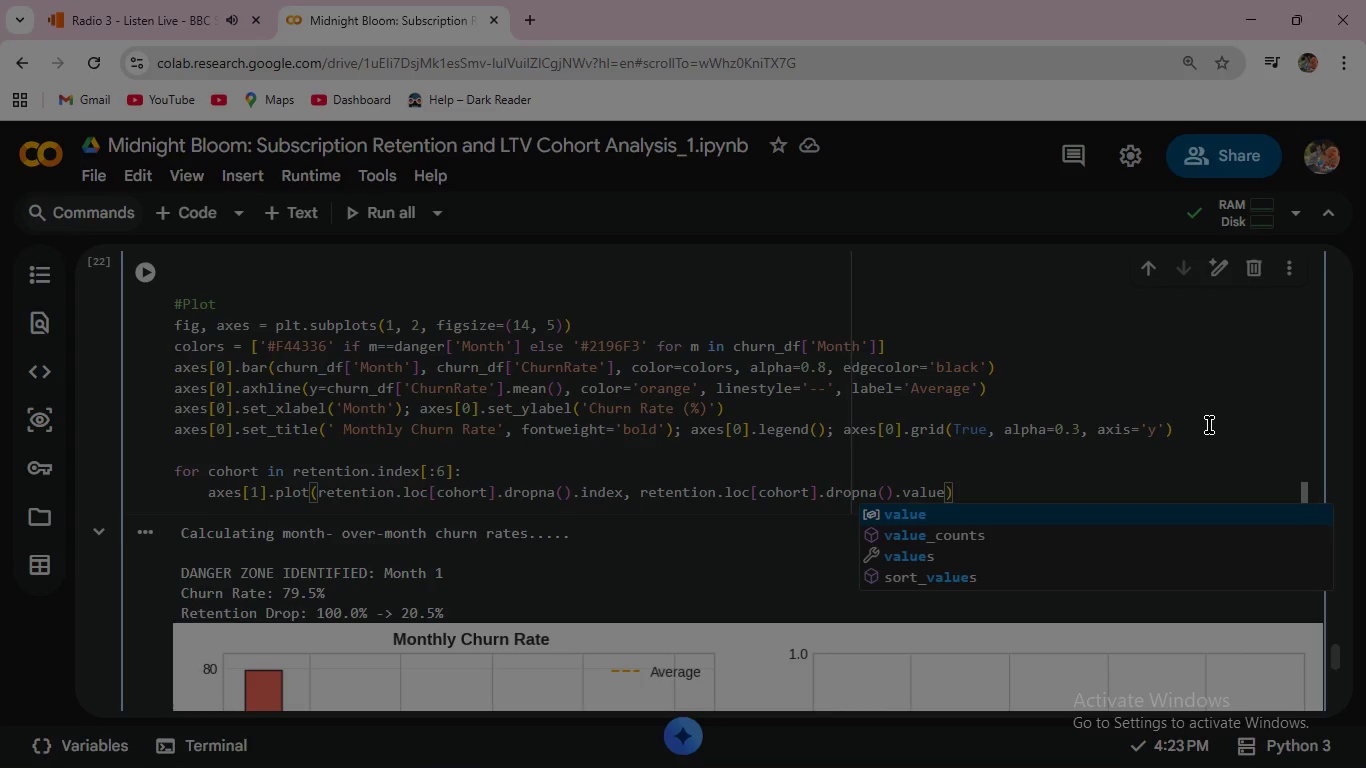 
key(S)
 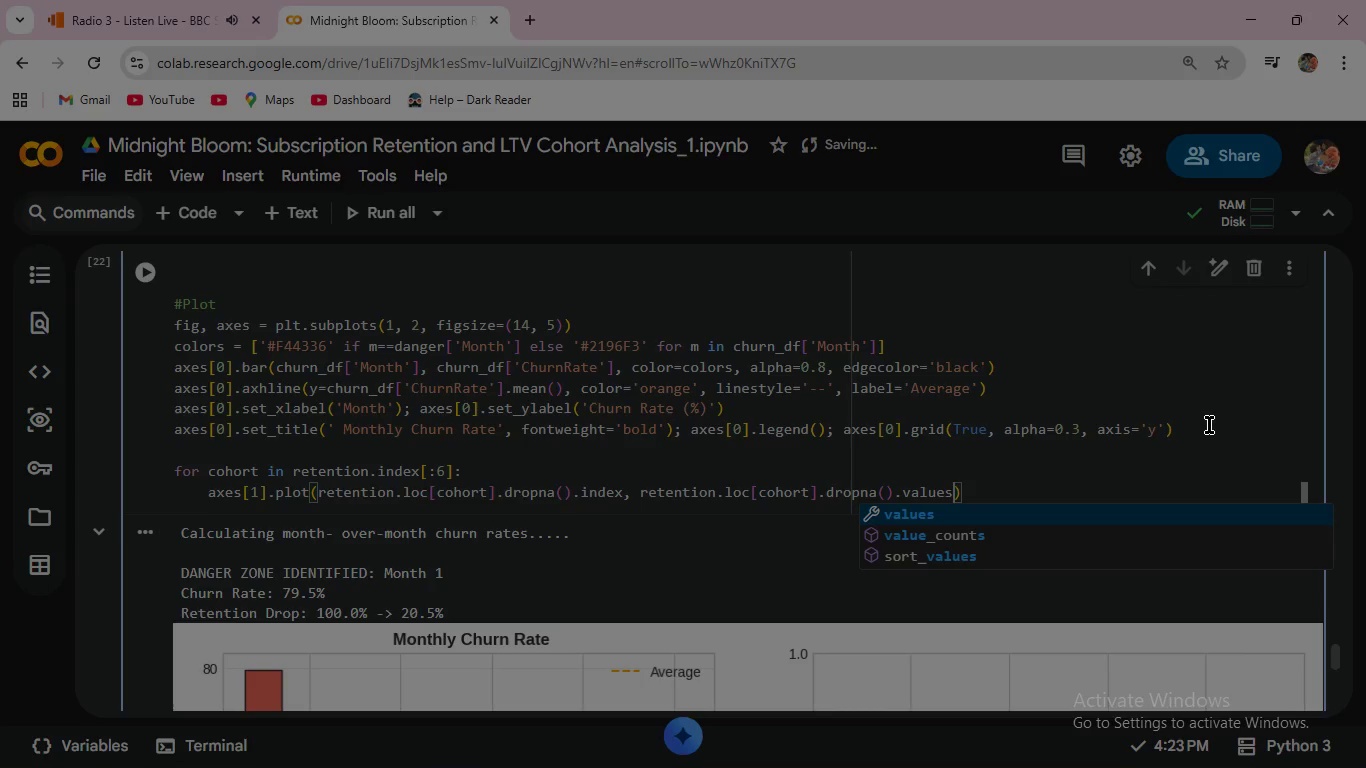 
key(Enter)
 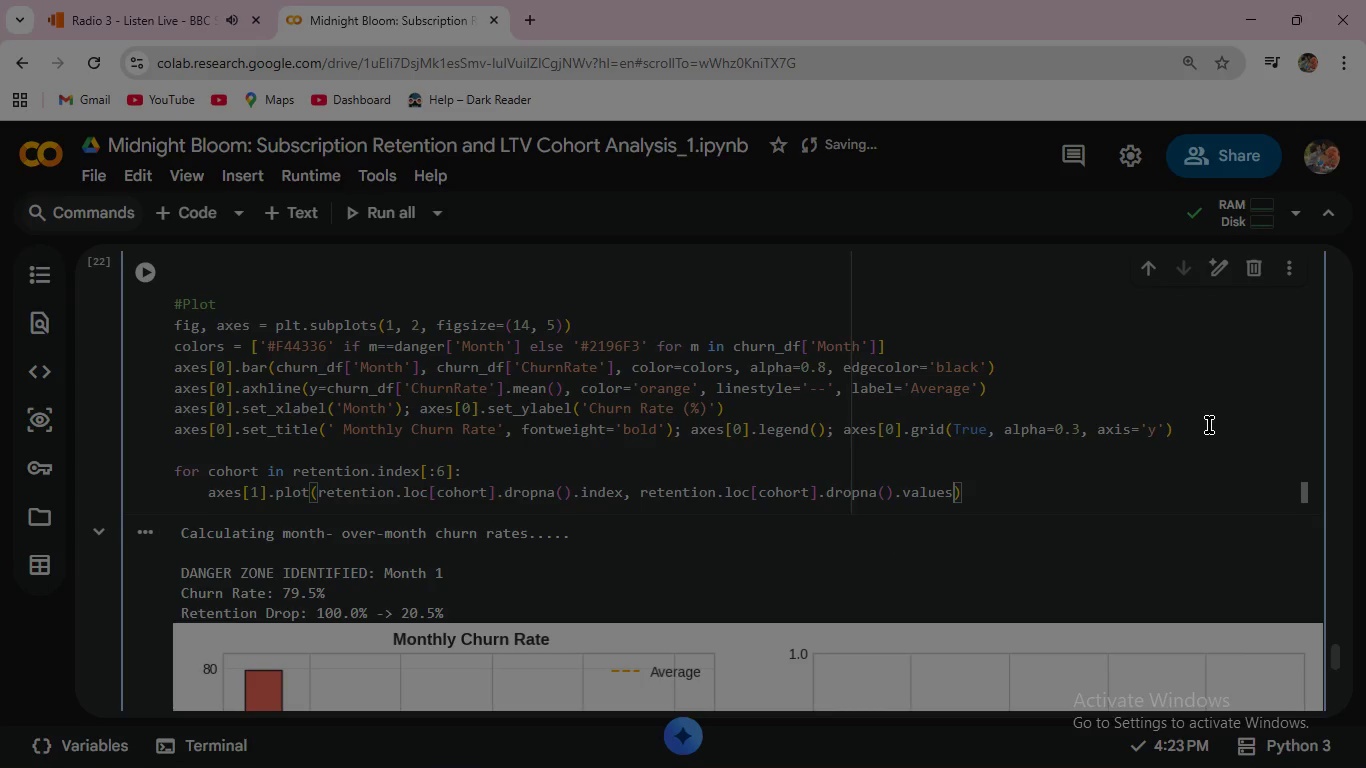 
key(Enter)
 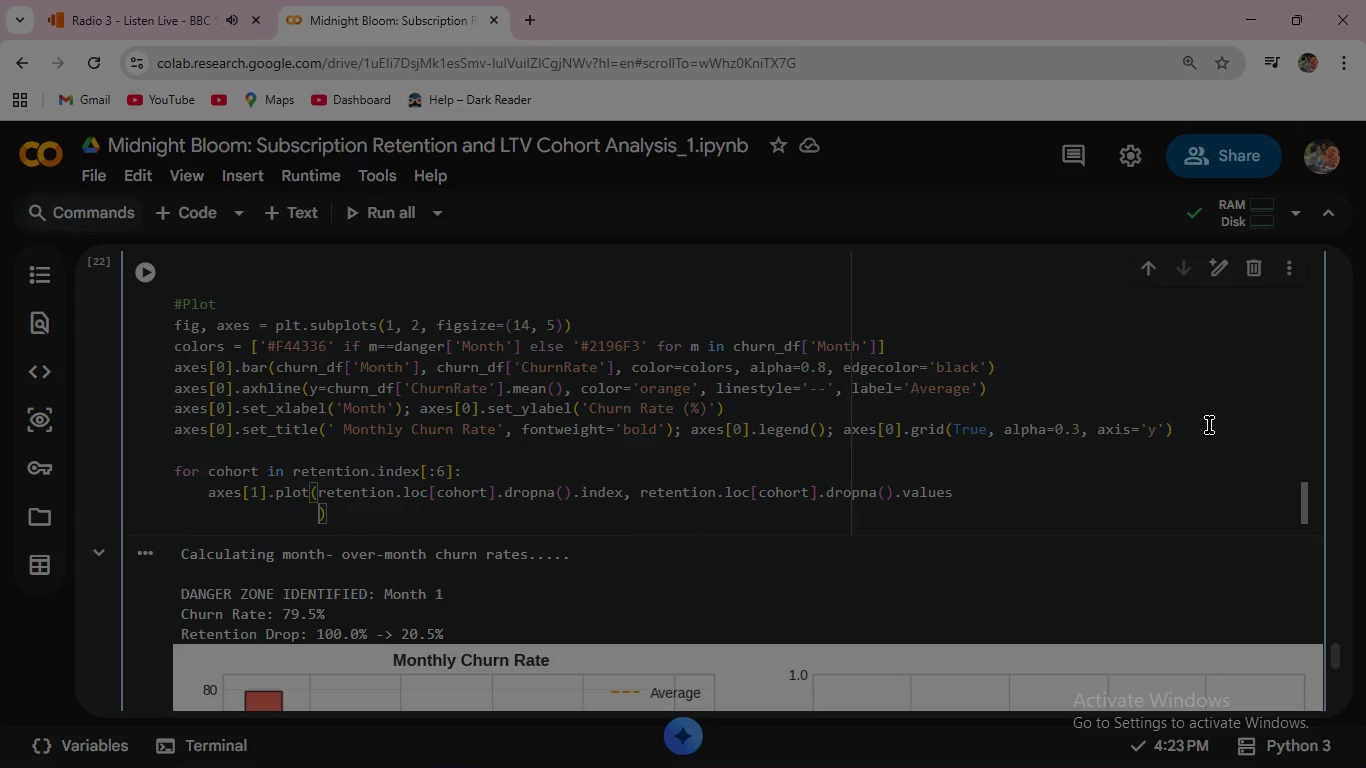 
wait(5.39)
 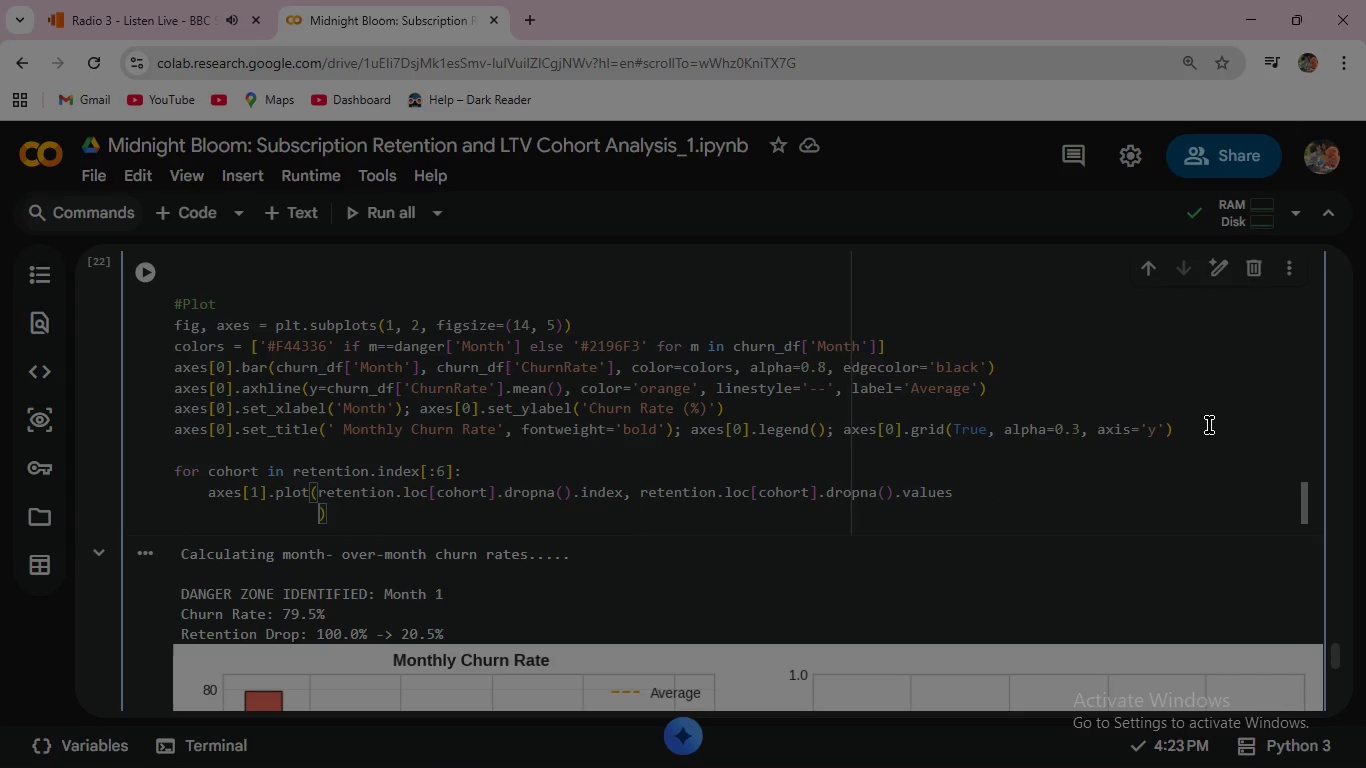 
type(marker='o)
 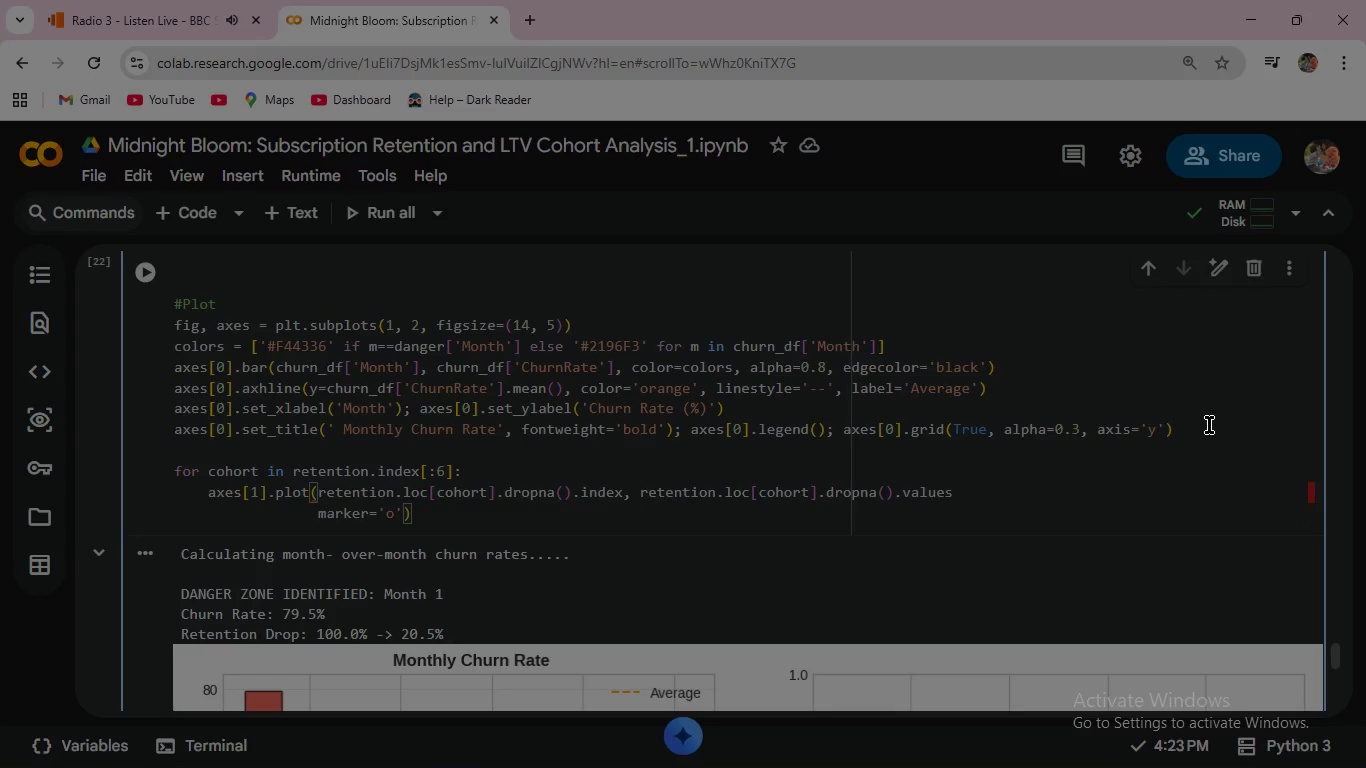 
key(ArrowRight)
 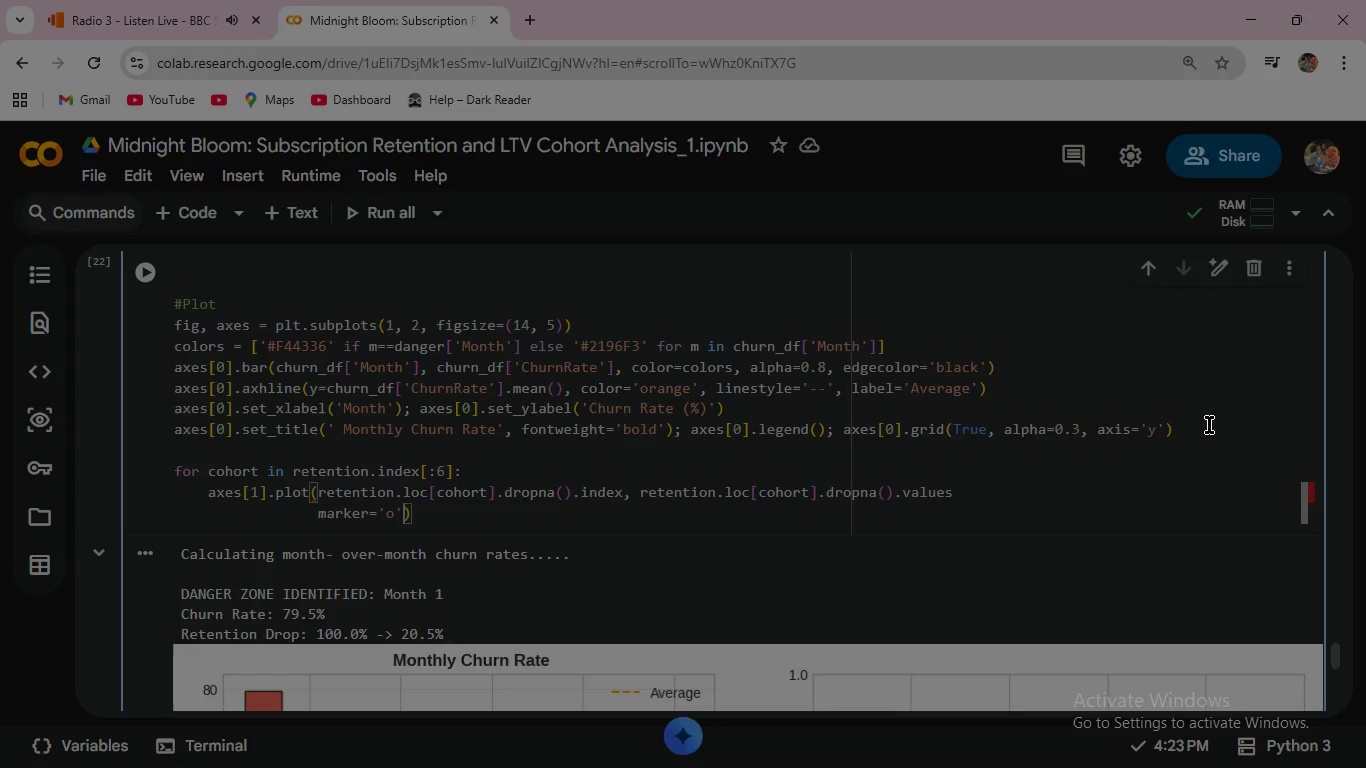 
type(, linewit)
 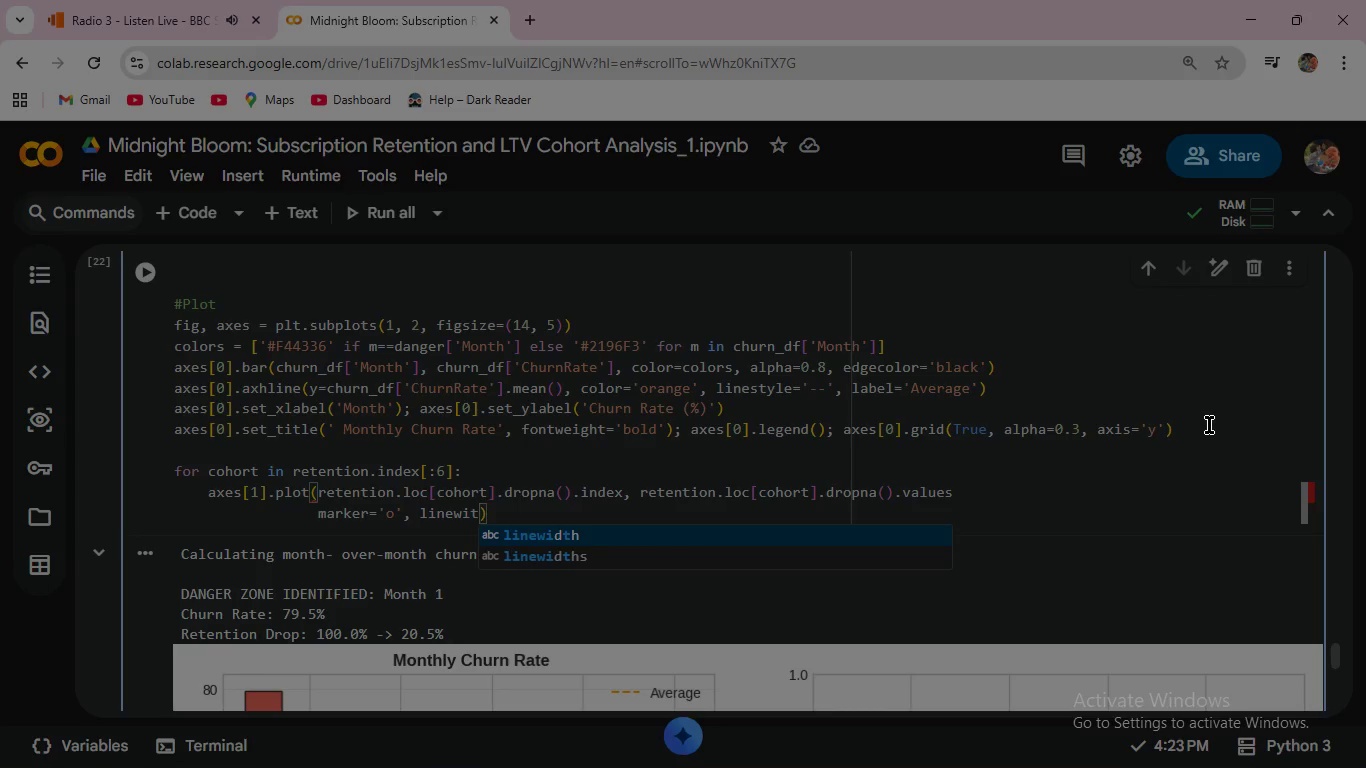 
key(Enter)
 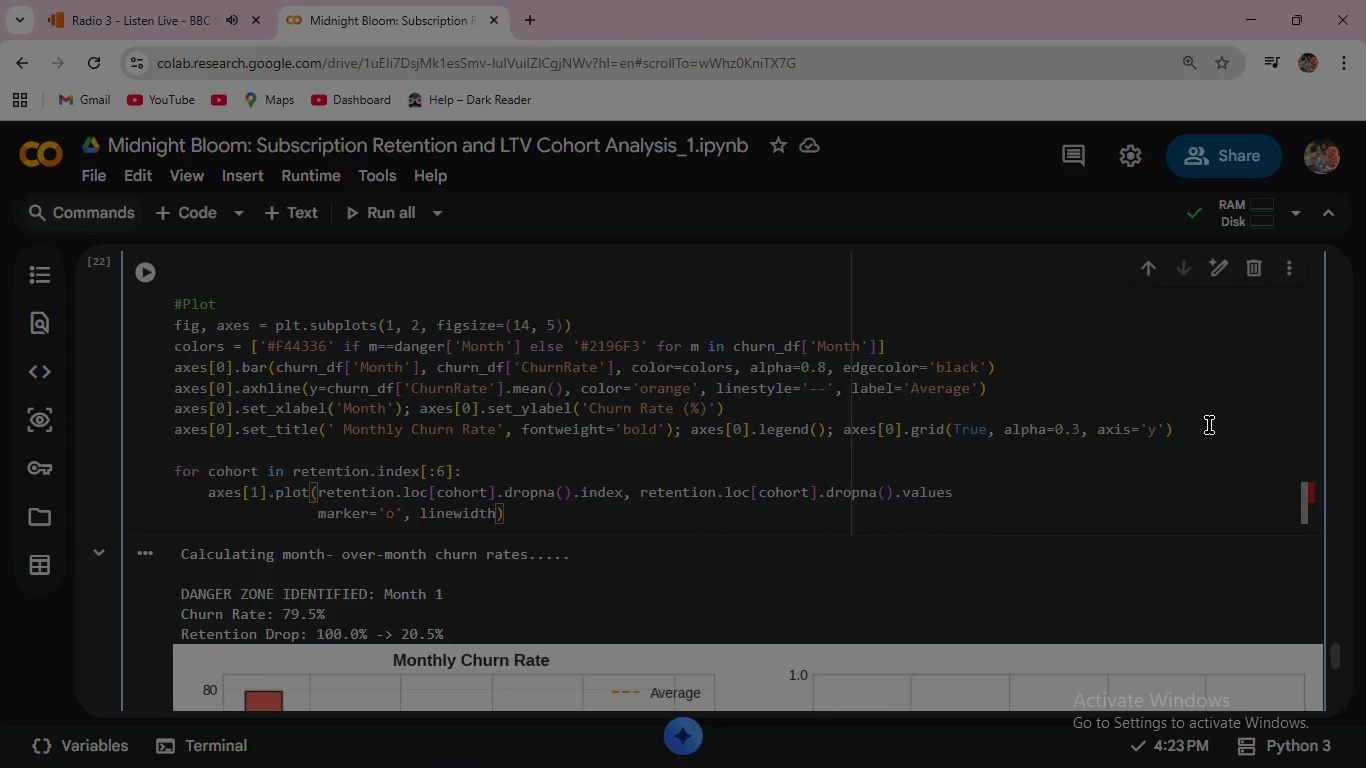 
key(Equal)
 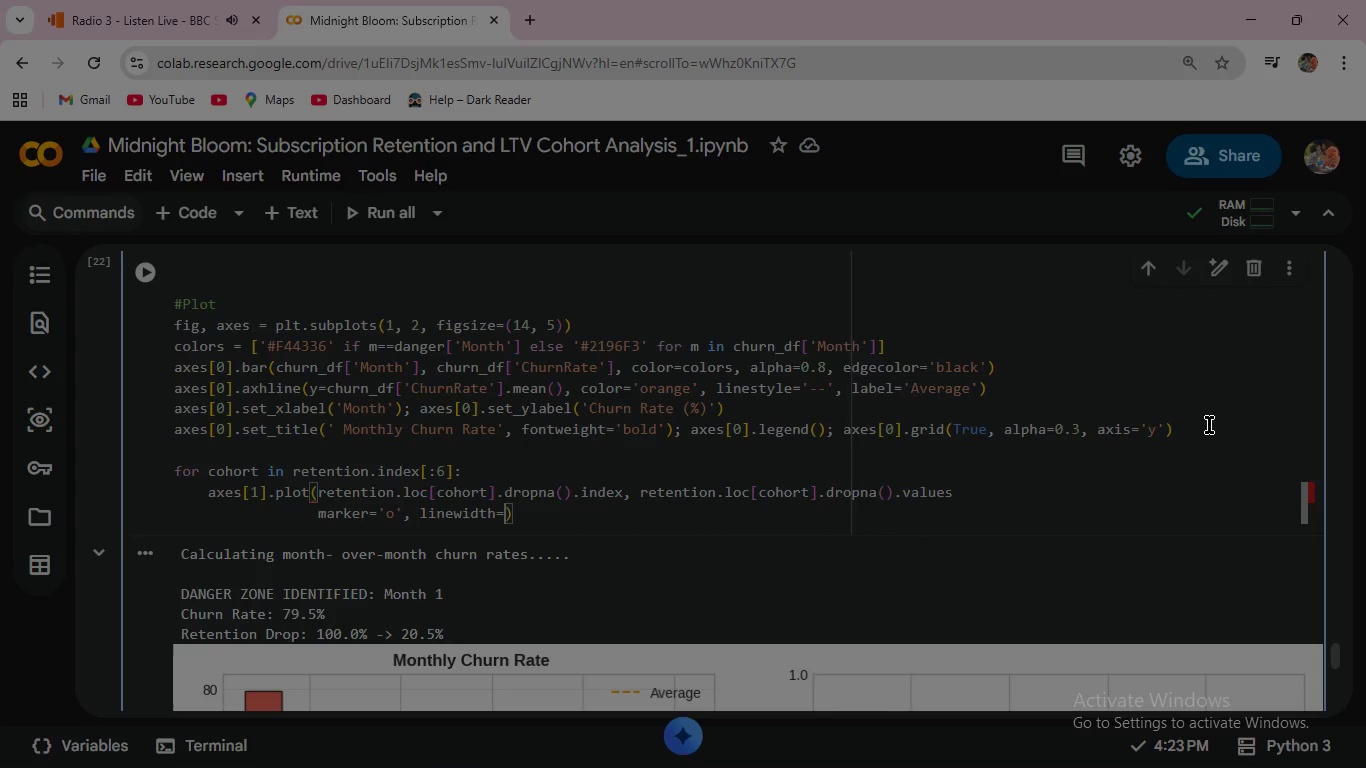 
key(1)
 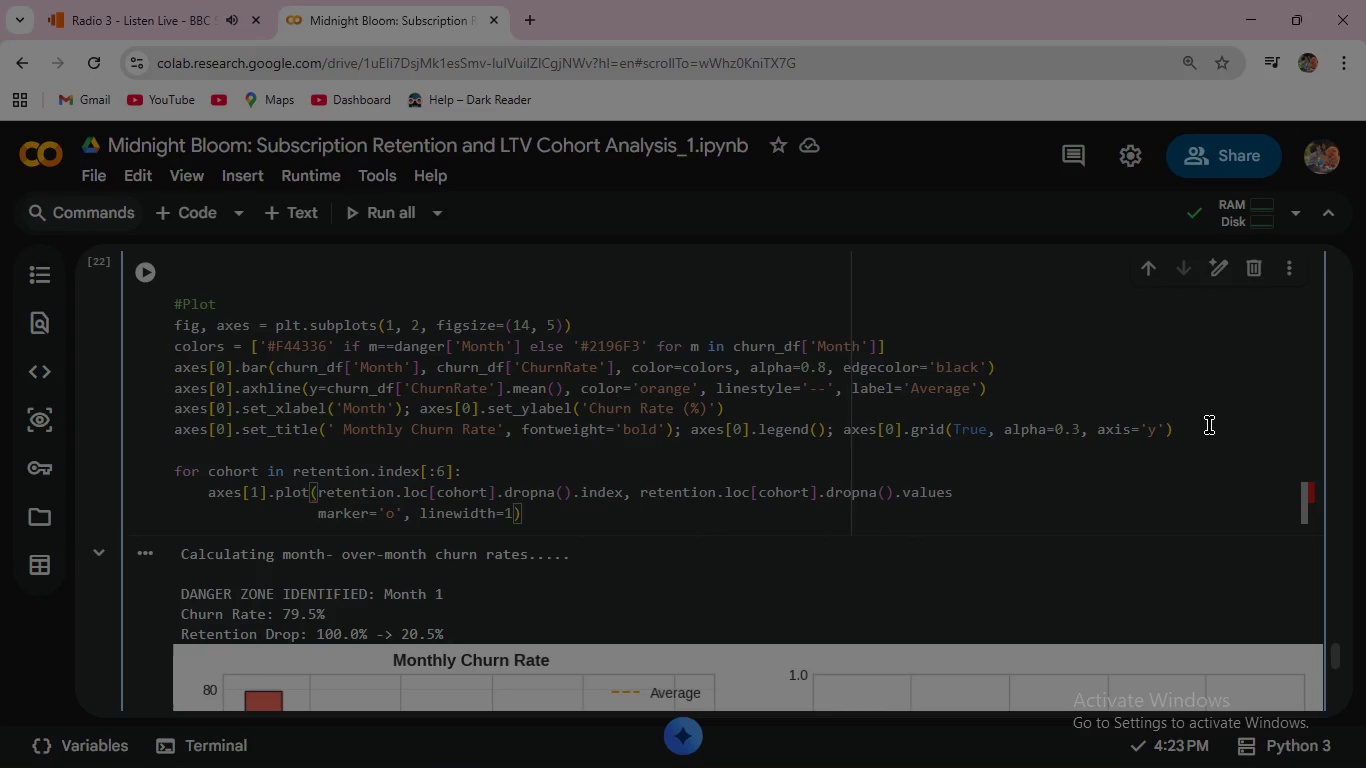 
key(Period)
 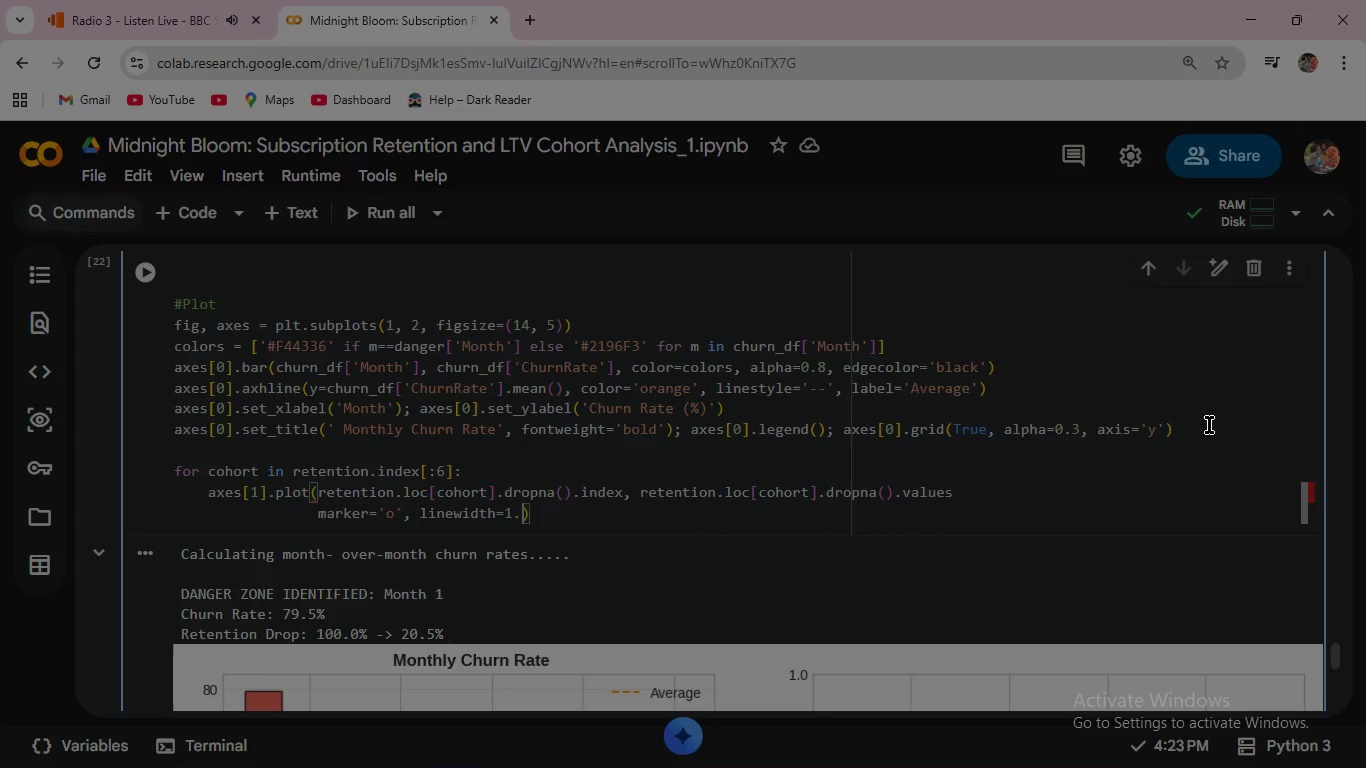 
key(5)
 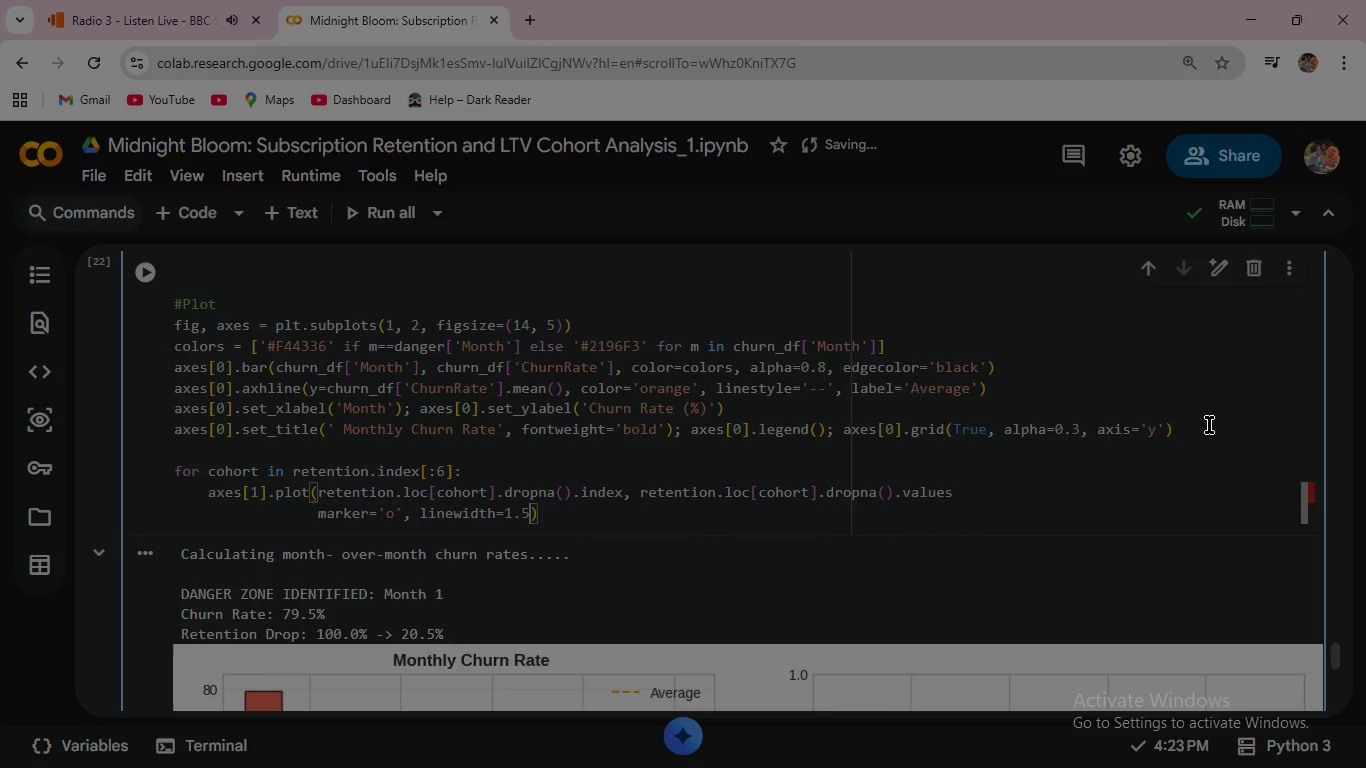 
type(, alpha=0.7, label=str(ch)
key(Backspace)
type(ohort)
 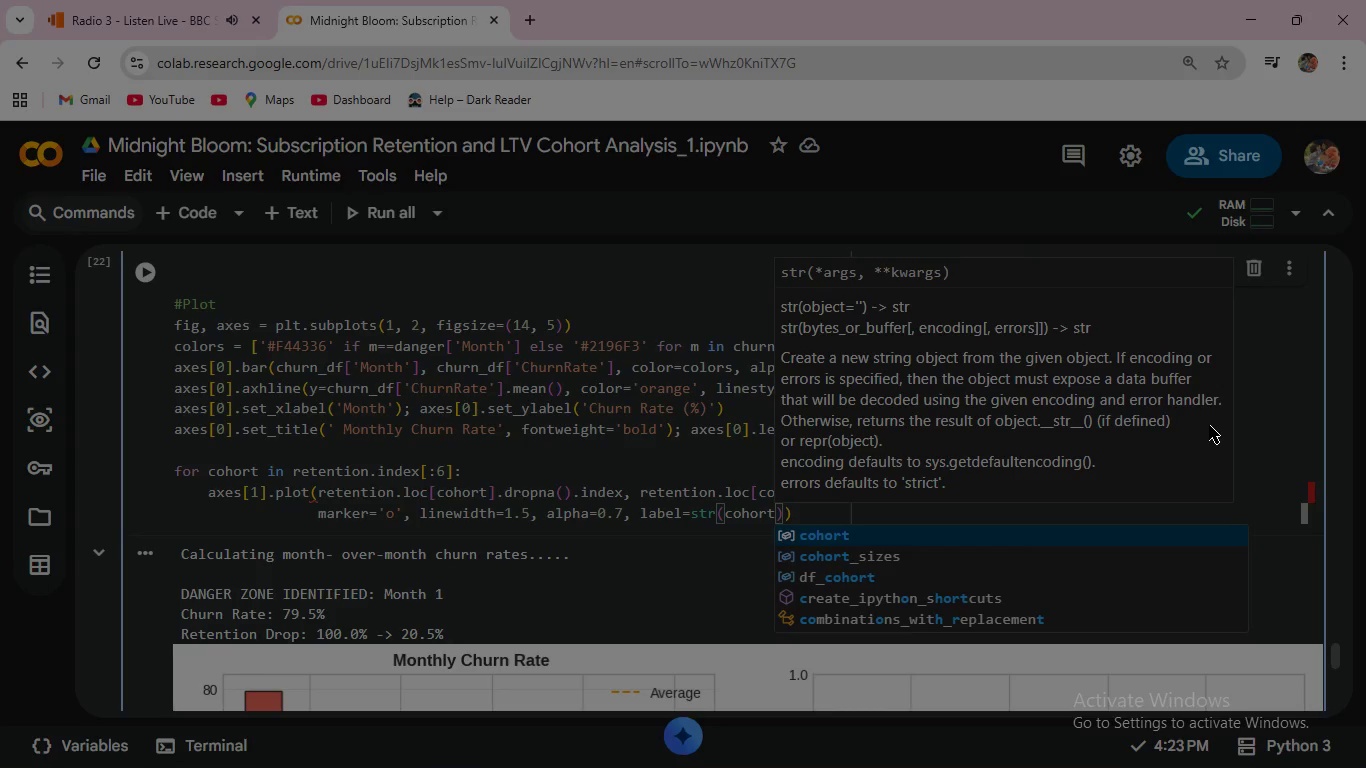 
wait(6.52)
 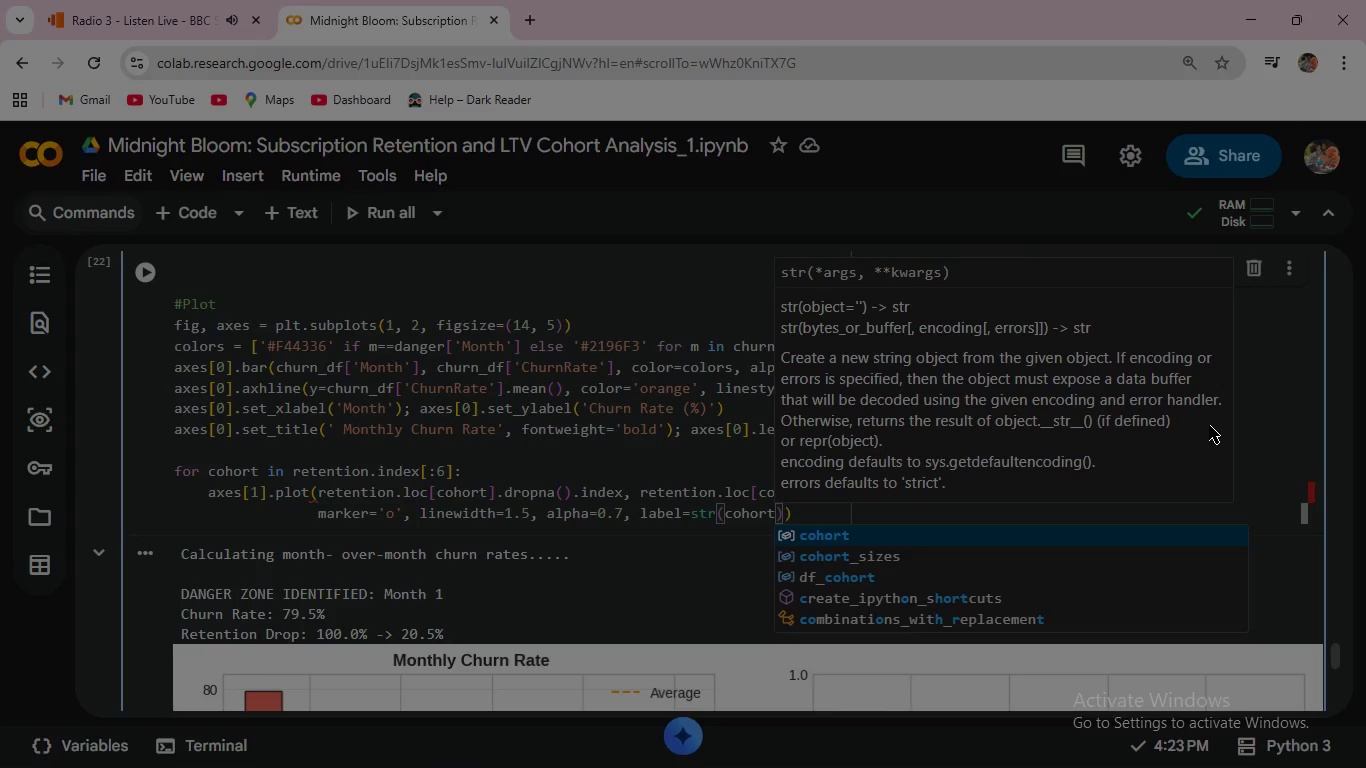 
key(ArrowRight)
 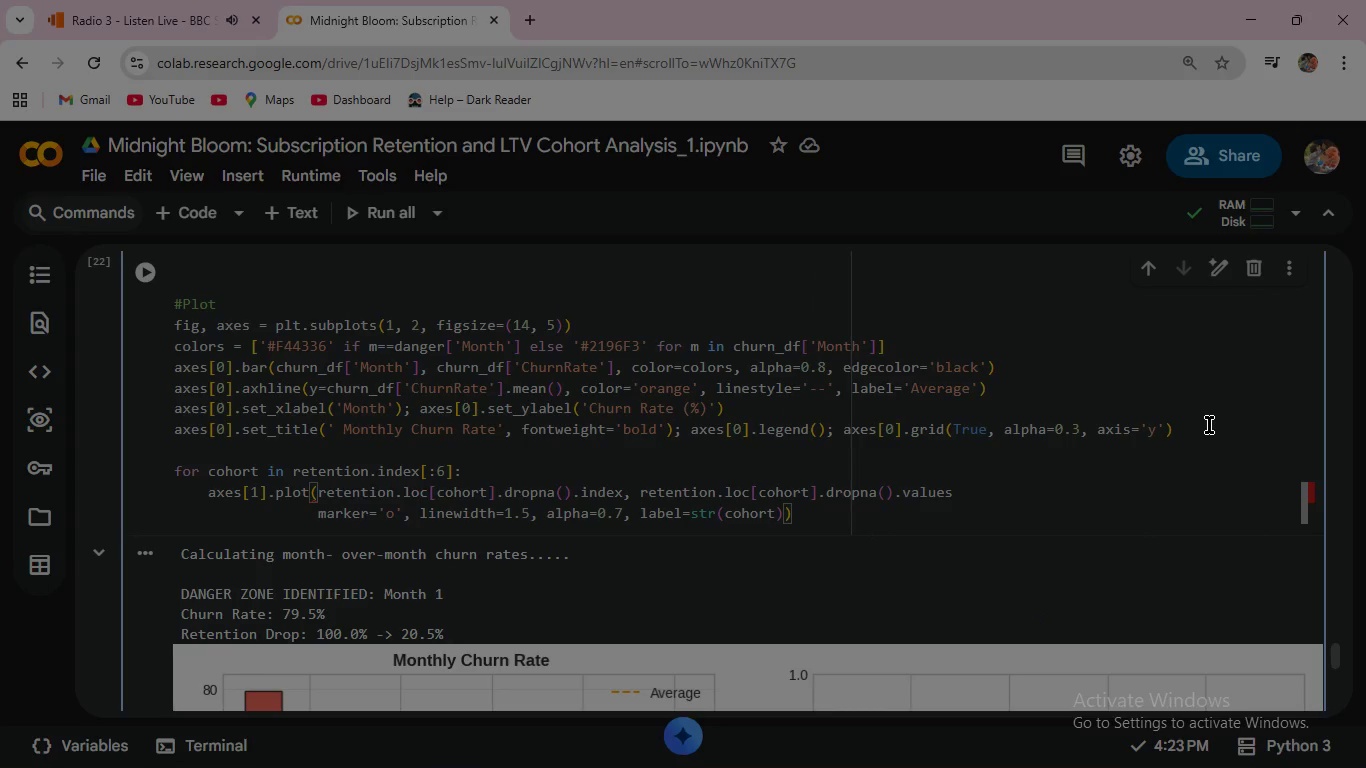 
key(BracketLeft)
 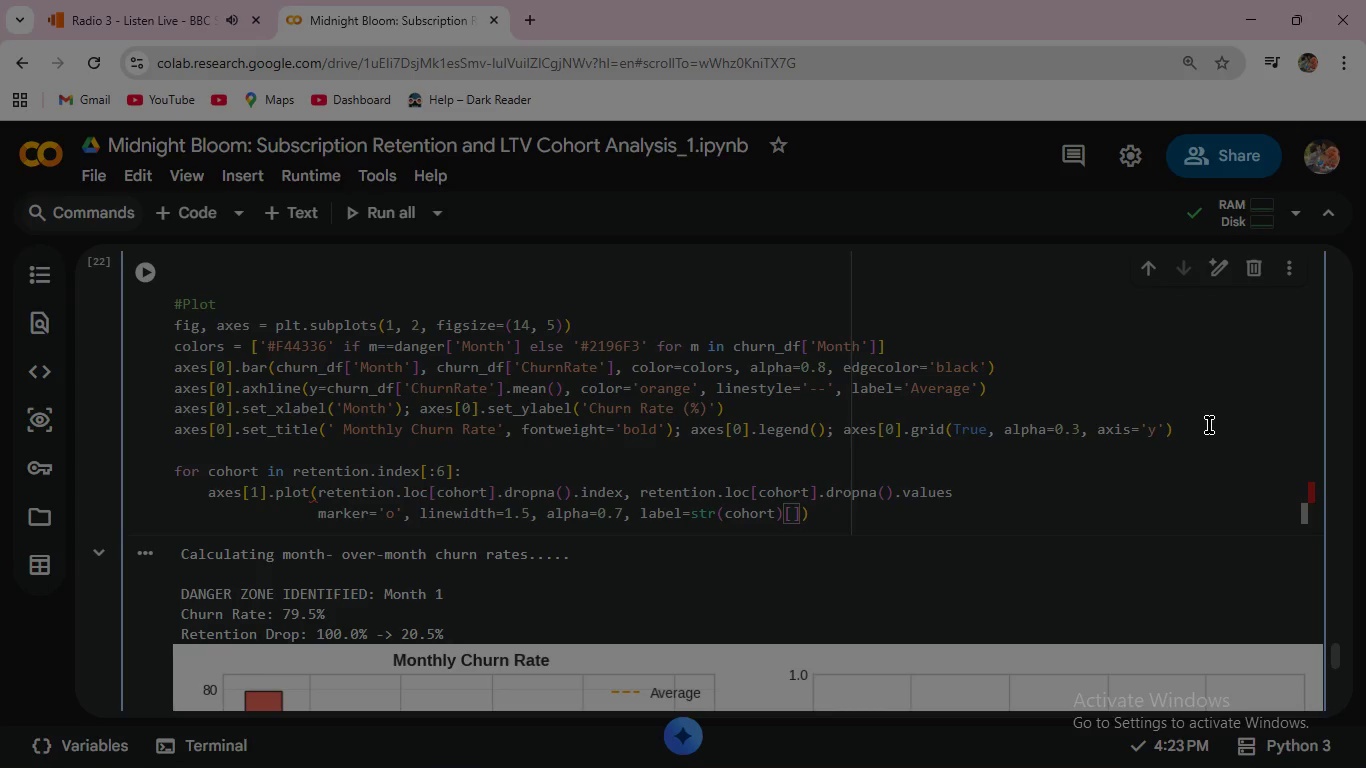 
key(Shift+Semicolon)
 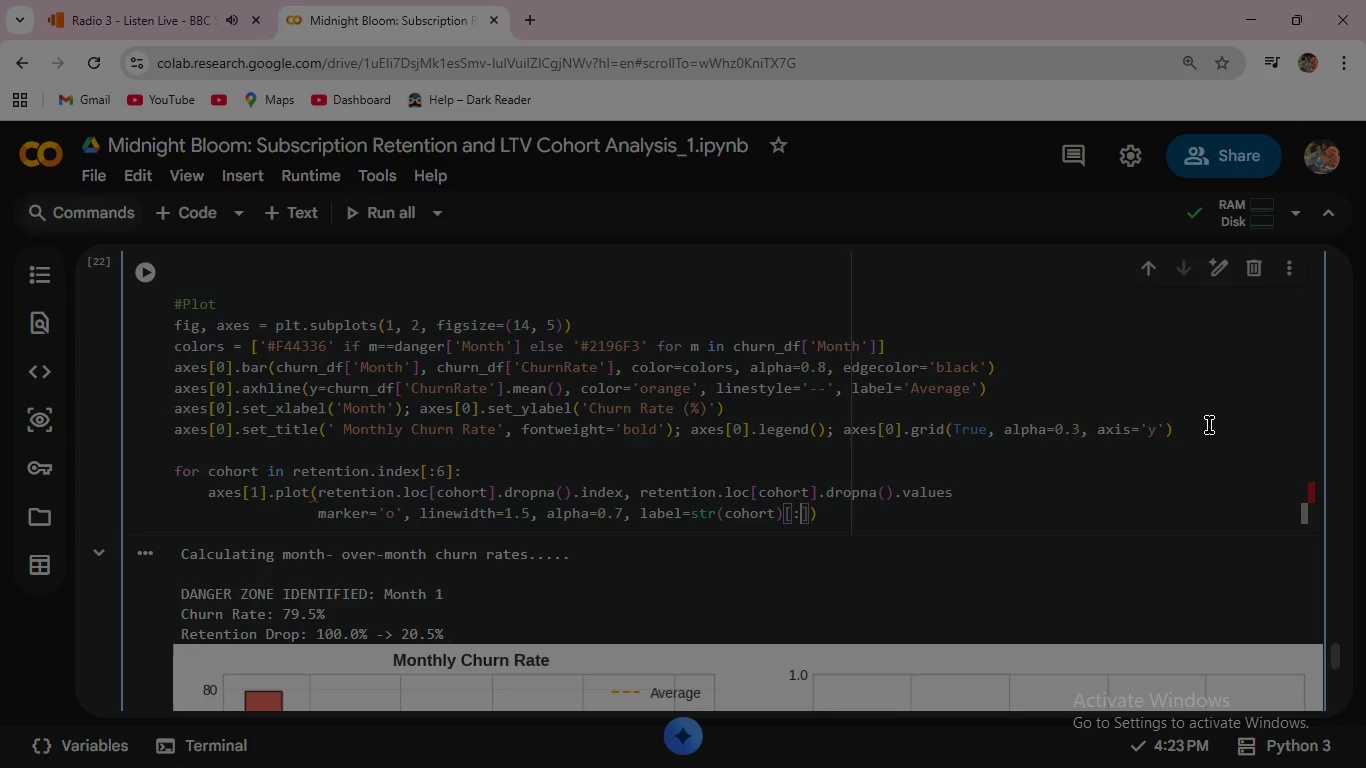 
key(7)
 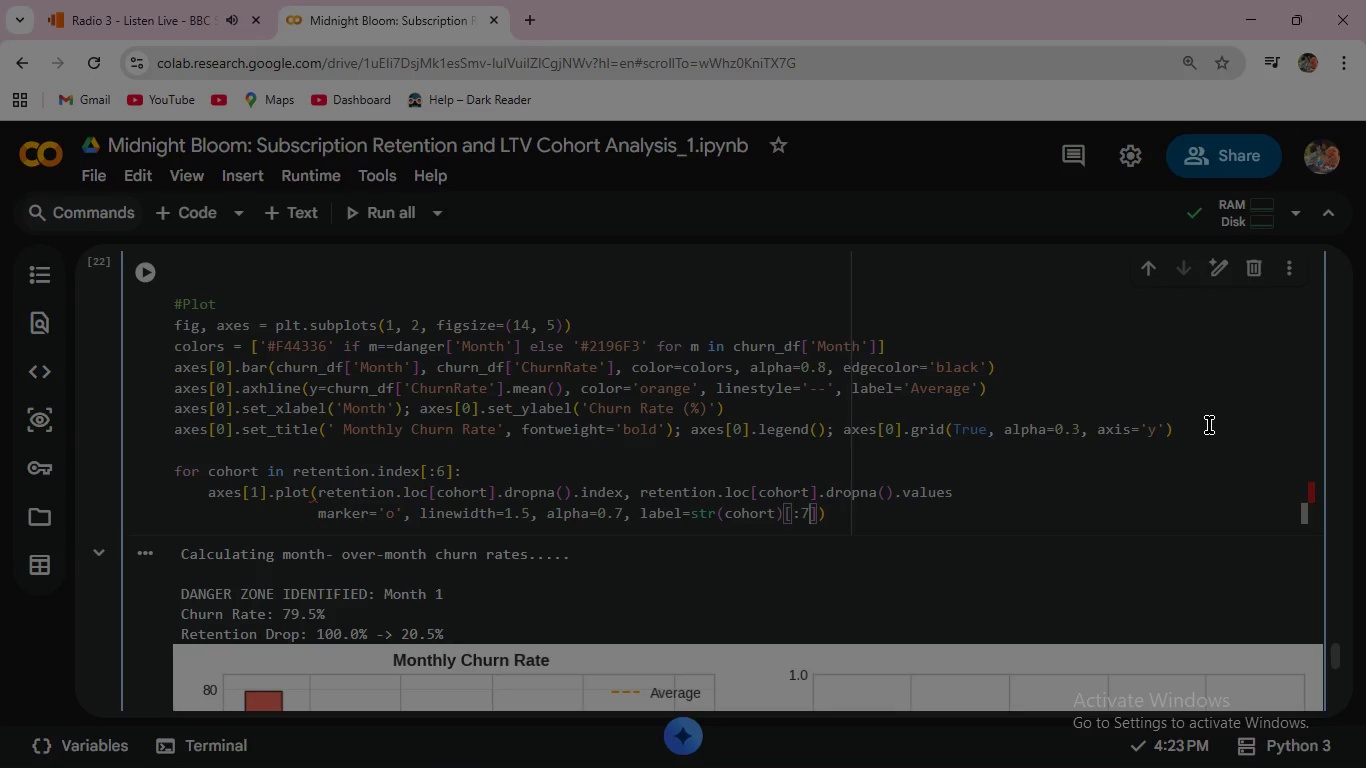 
wait(8.92)
 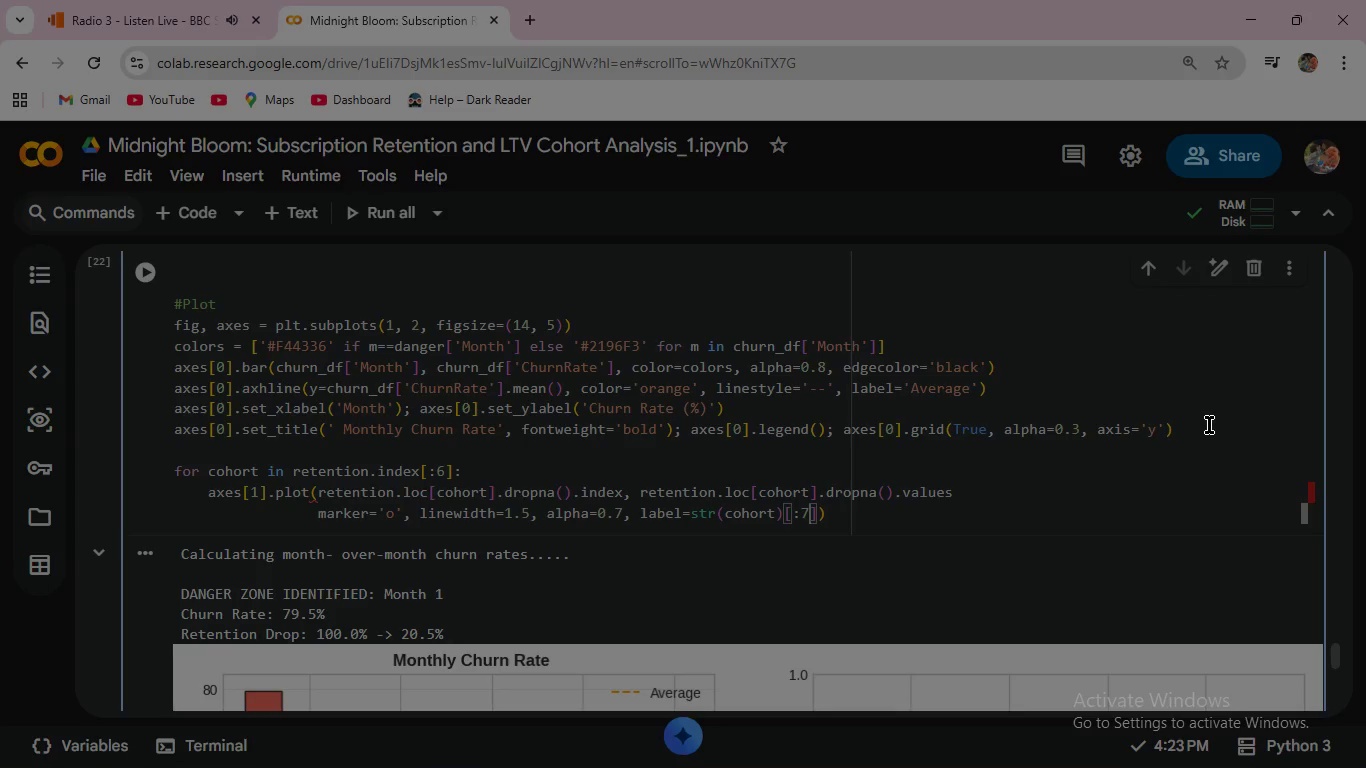 
left_click([847, 515])
 